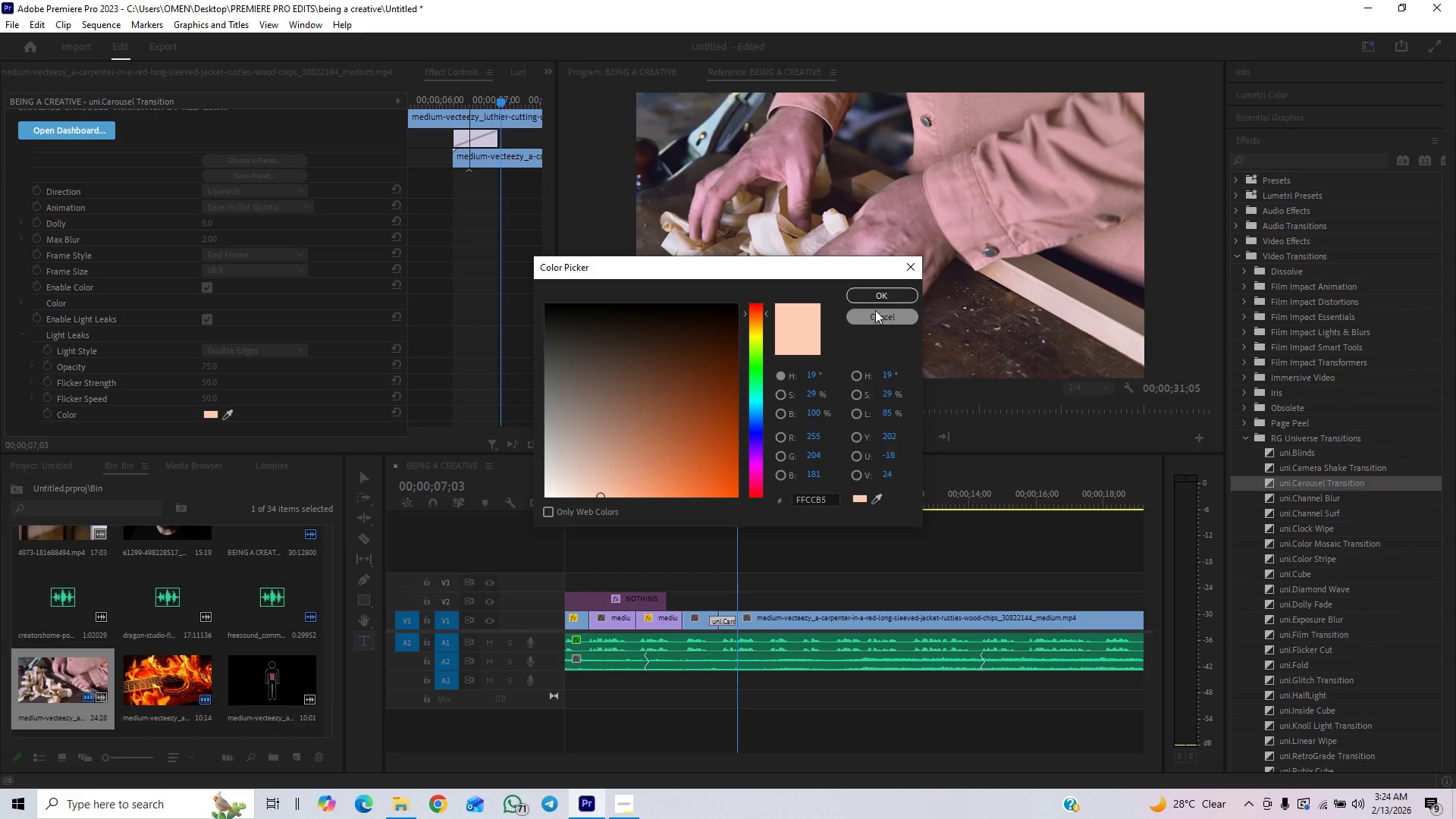 
wait(18.95)
 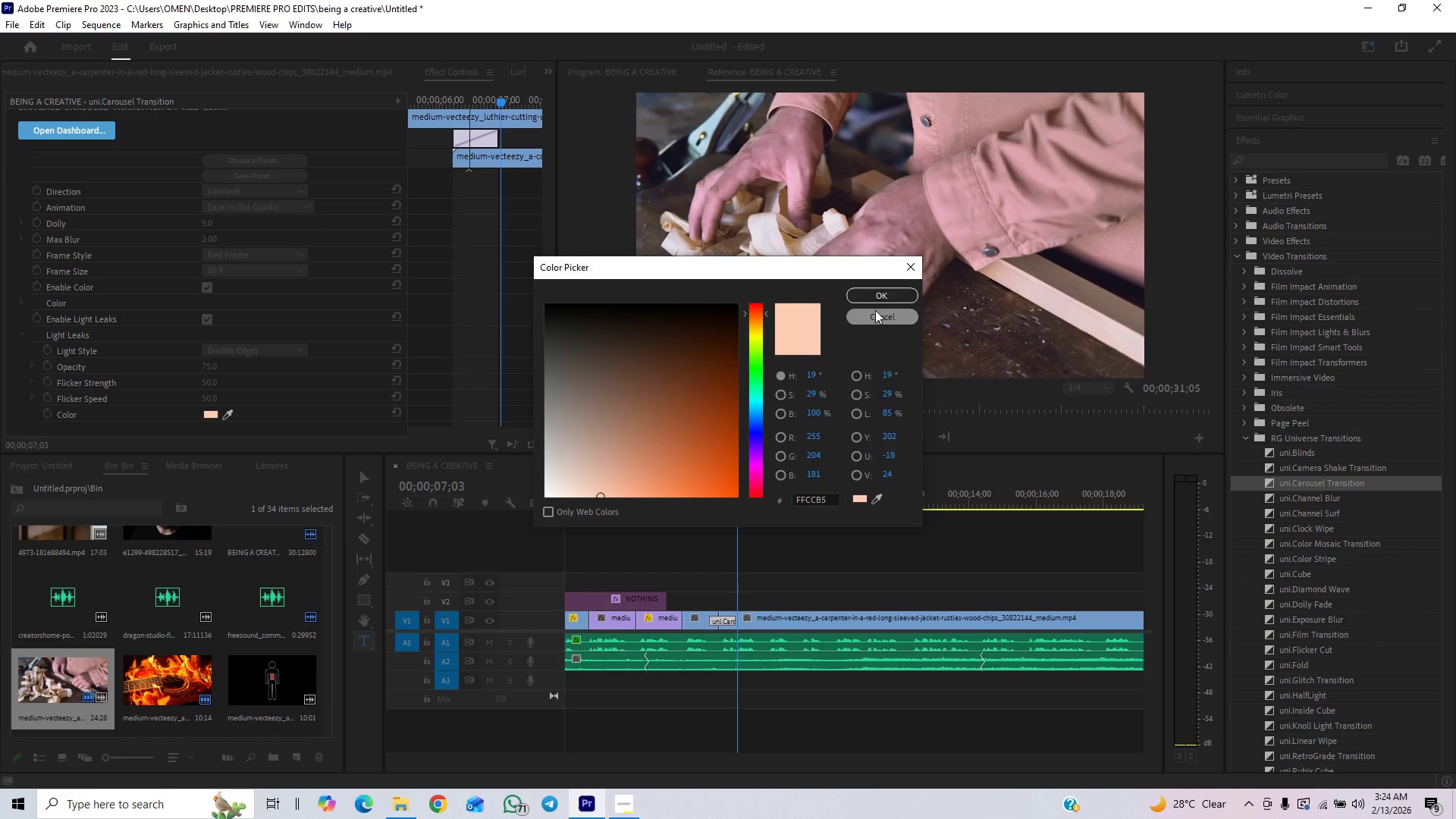 
left_click([912, 265])
 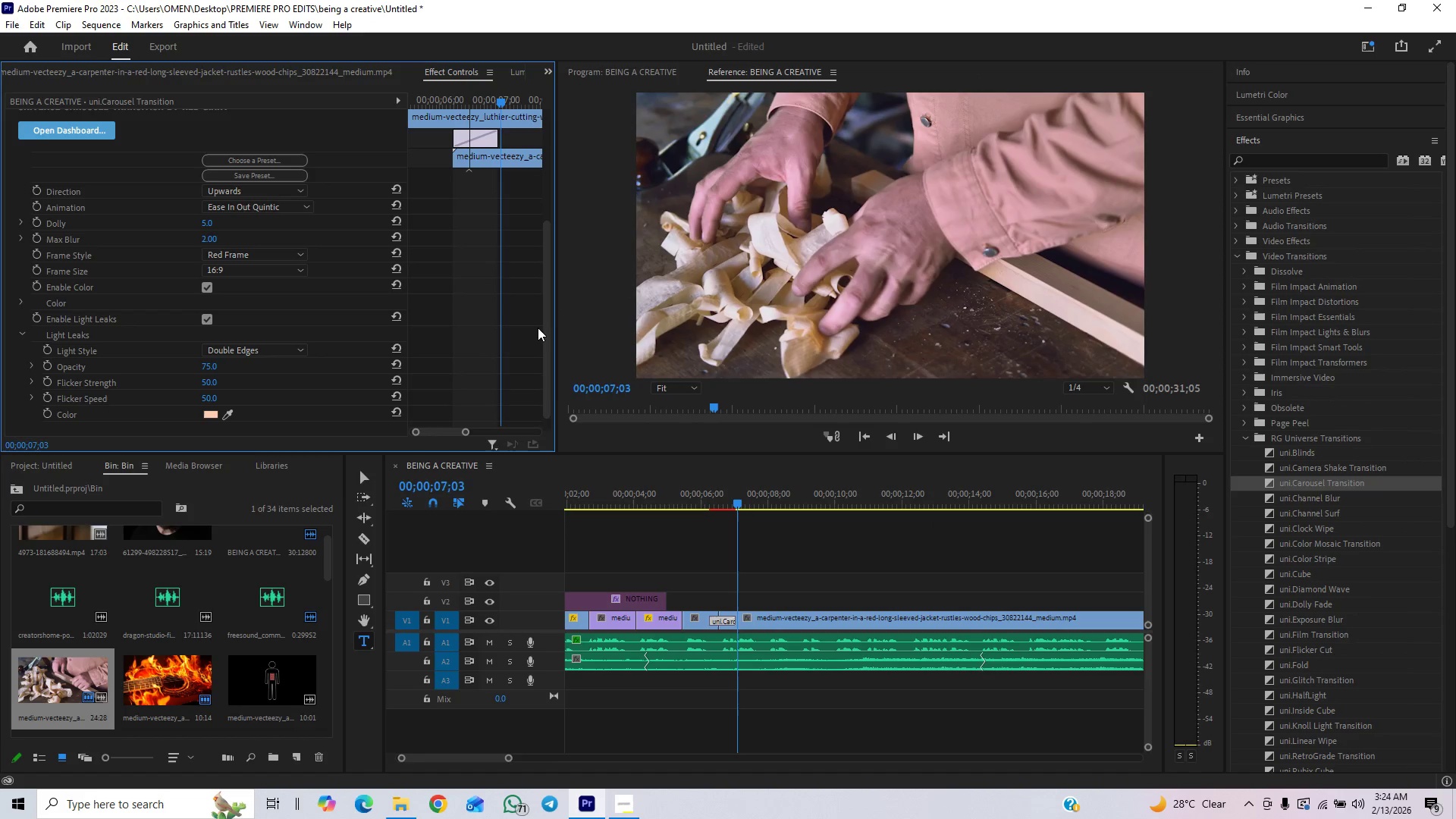 
left_click_drag(start_coordinate=[546, 322], to_coordinate=[510, 338])
 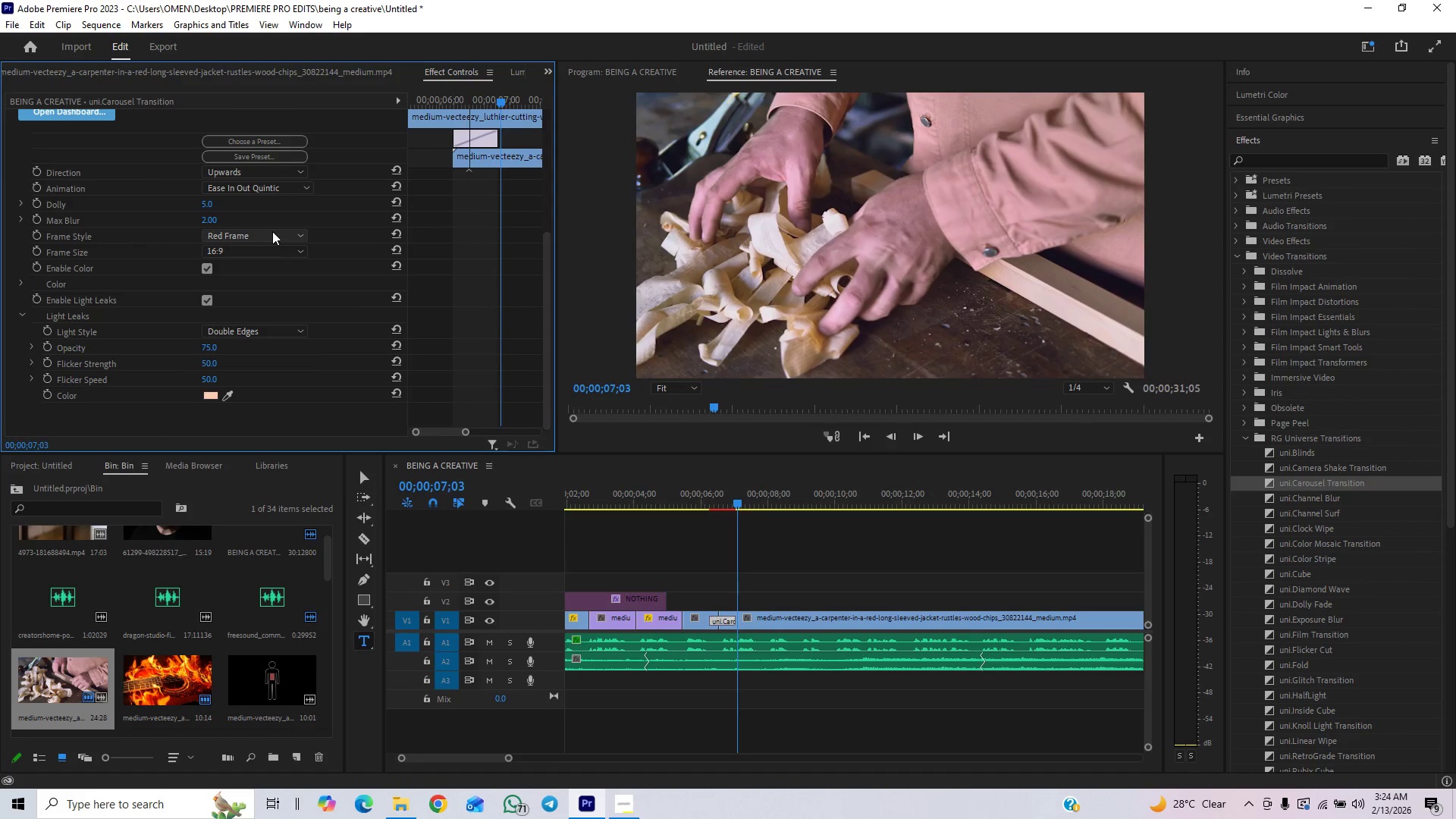 
left_click([272, 231])
 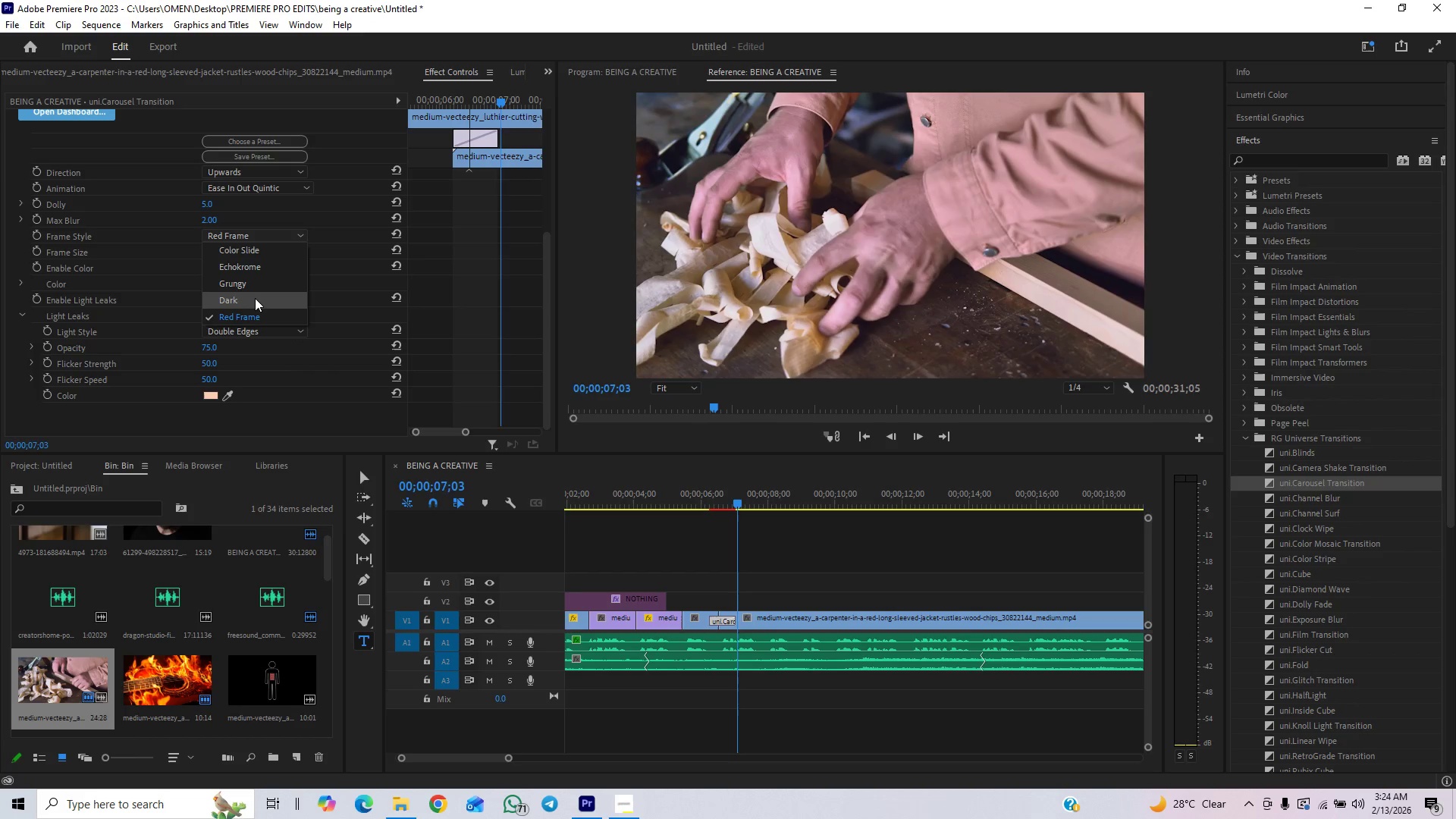 
left_click([259, 262])
 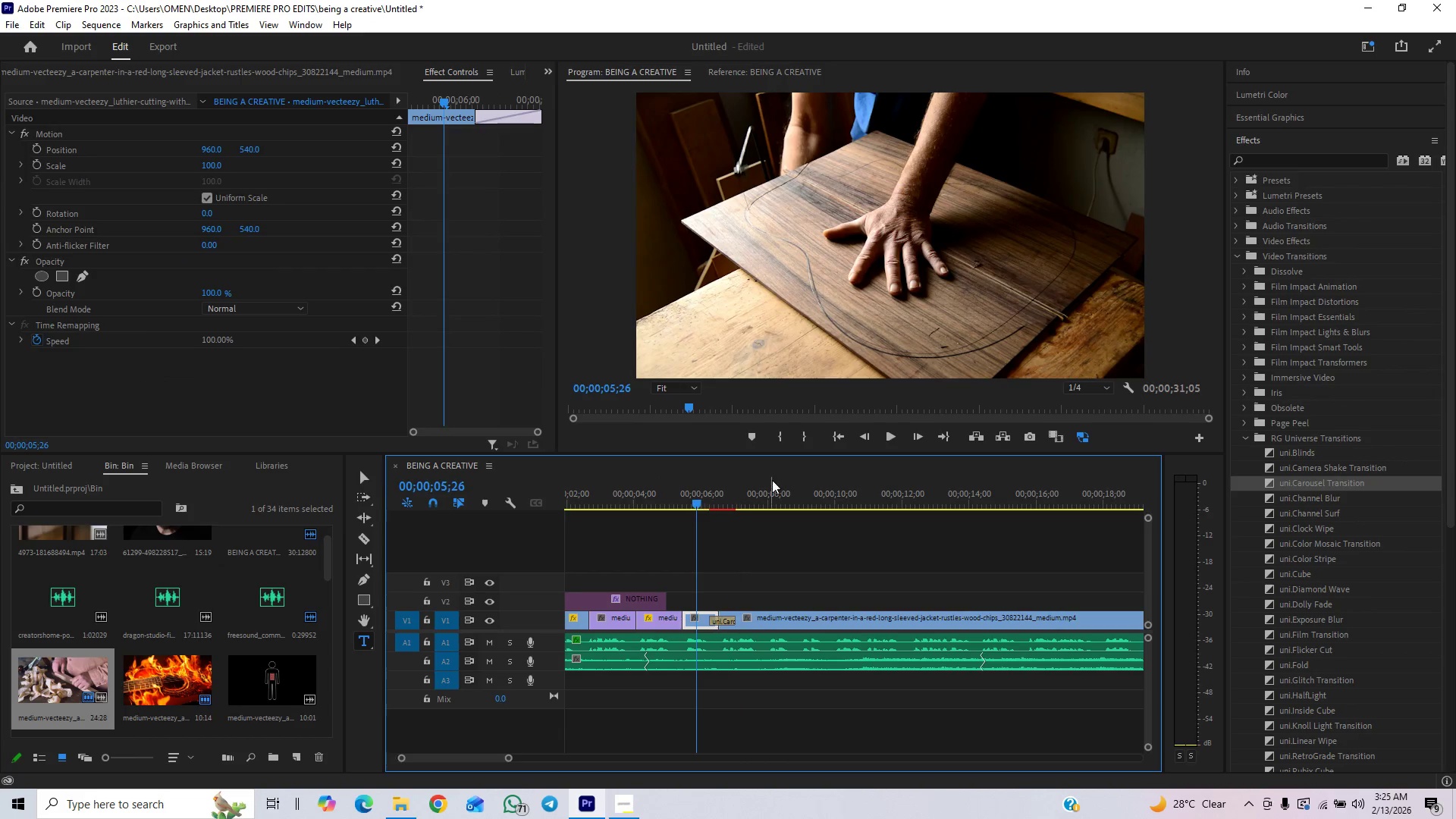 
left_click([891, 432])
 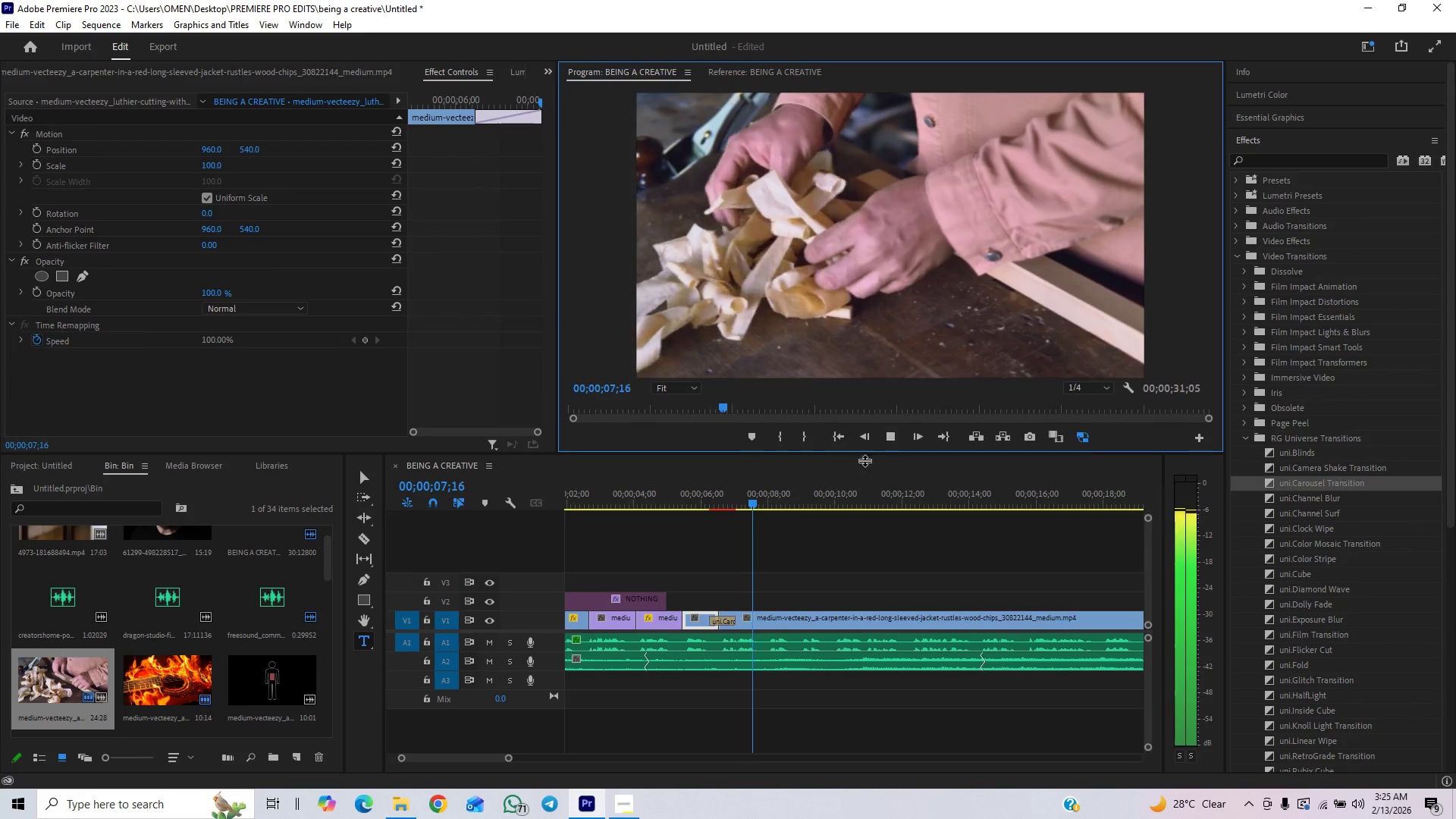 
left_click([697, 498])
 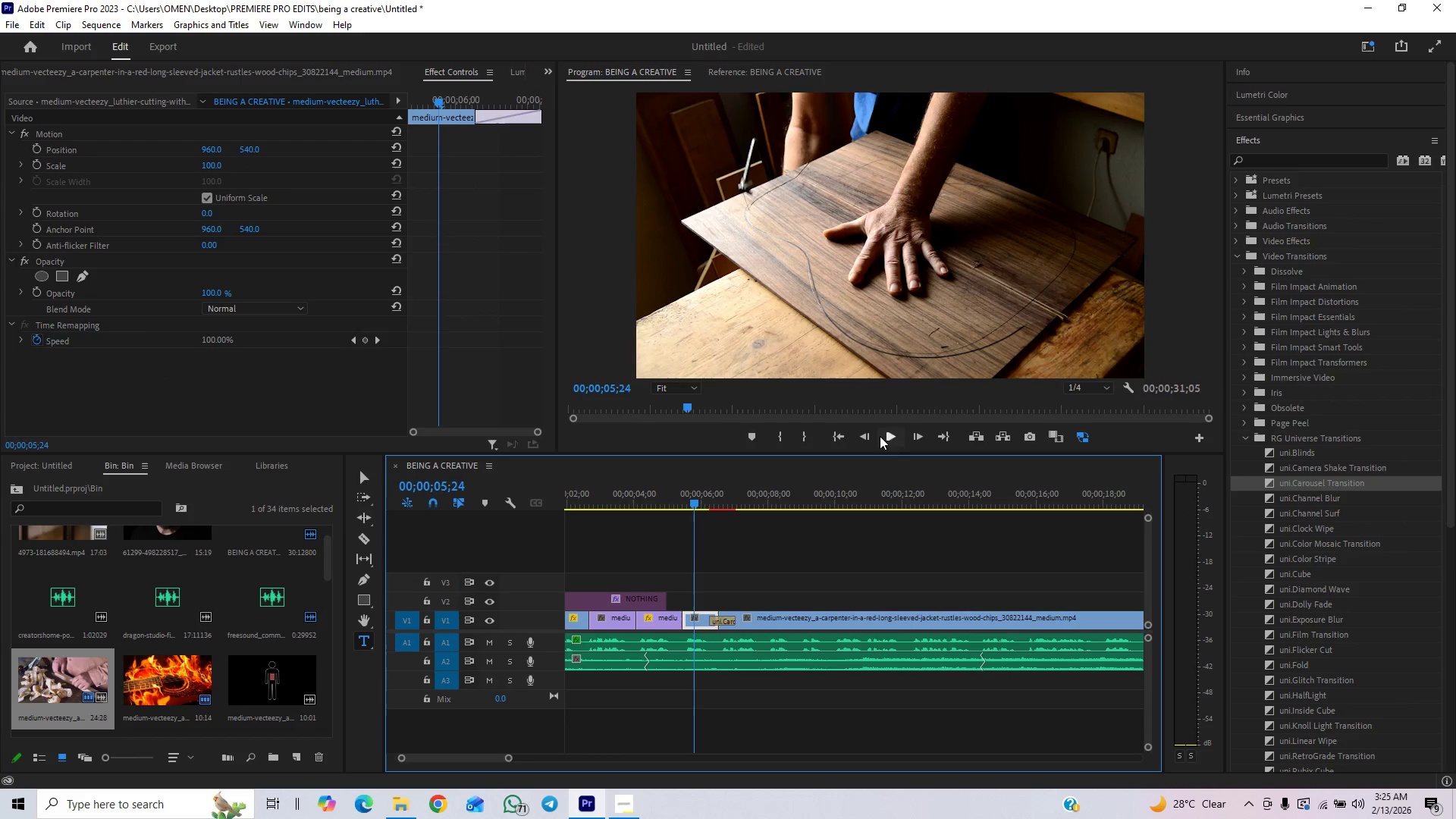 
left_click([886, 434])
 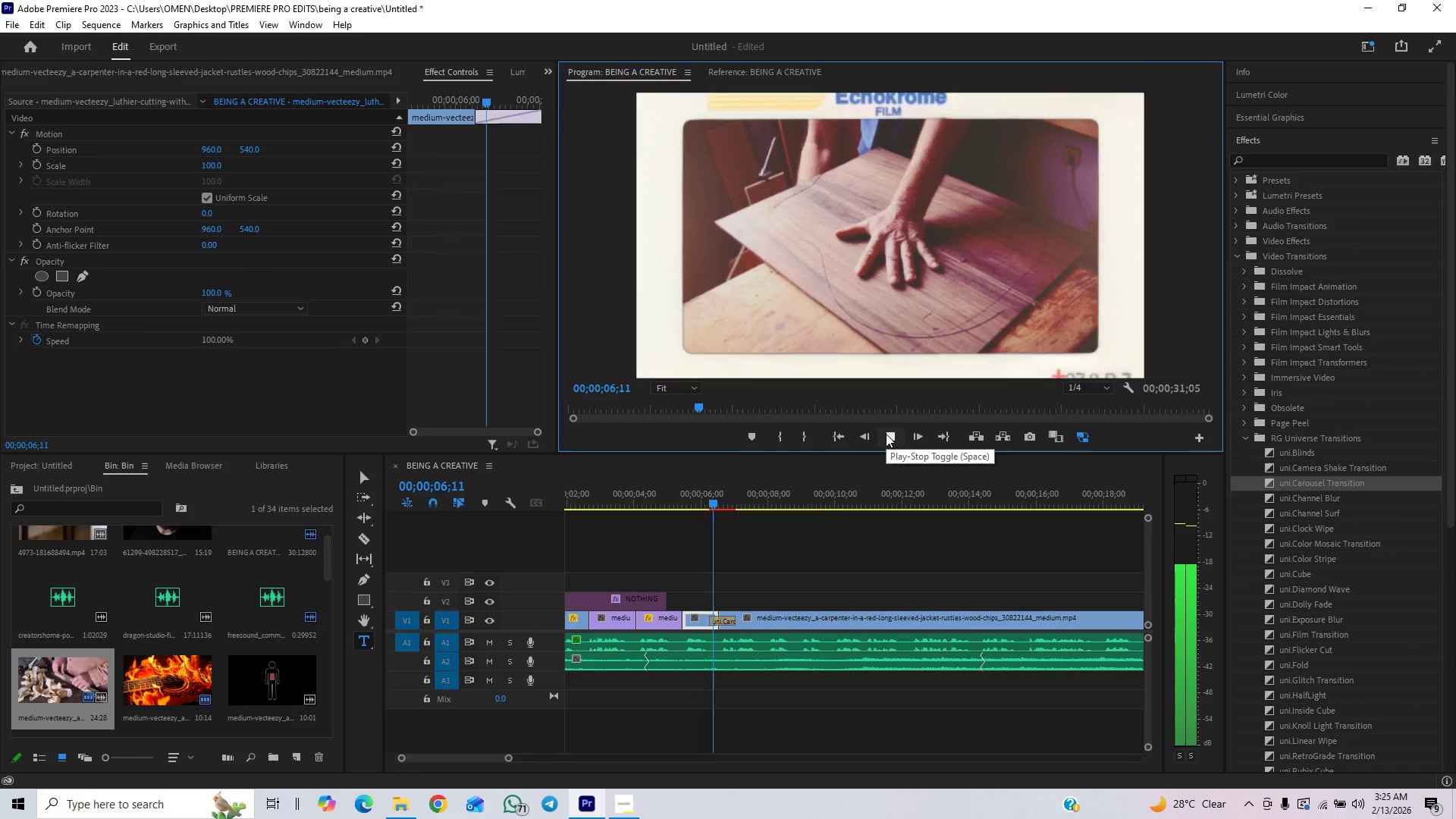 
left_click([886, 434])
 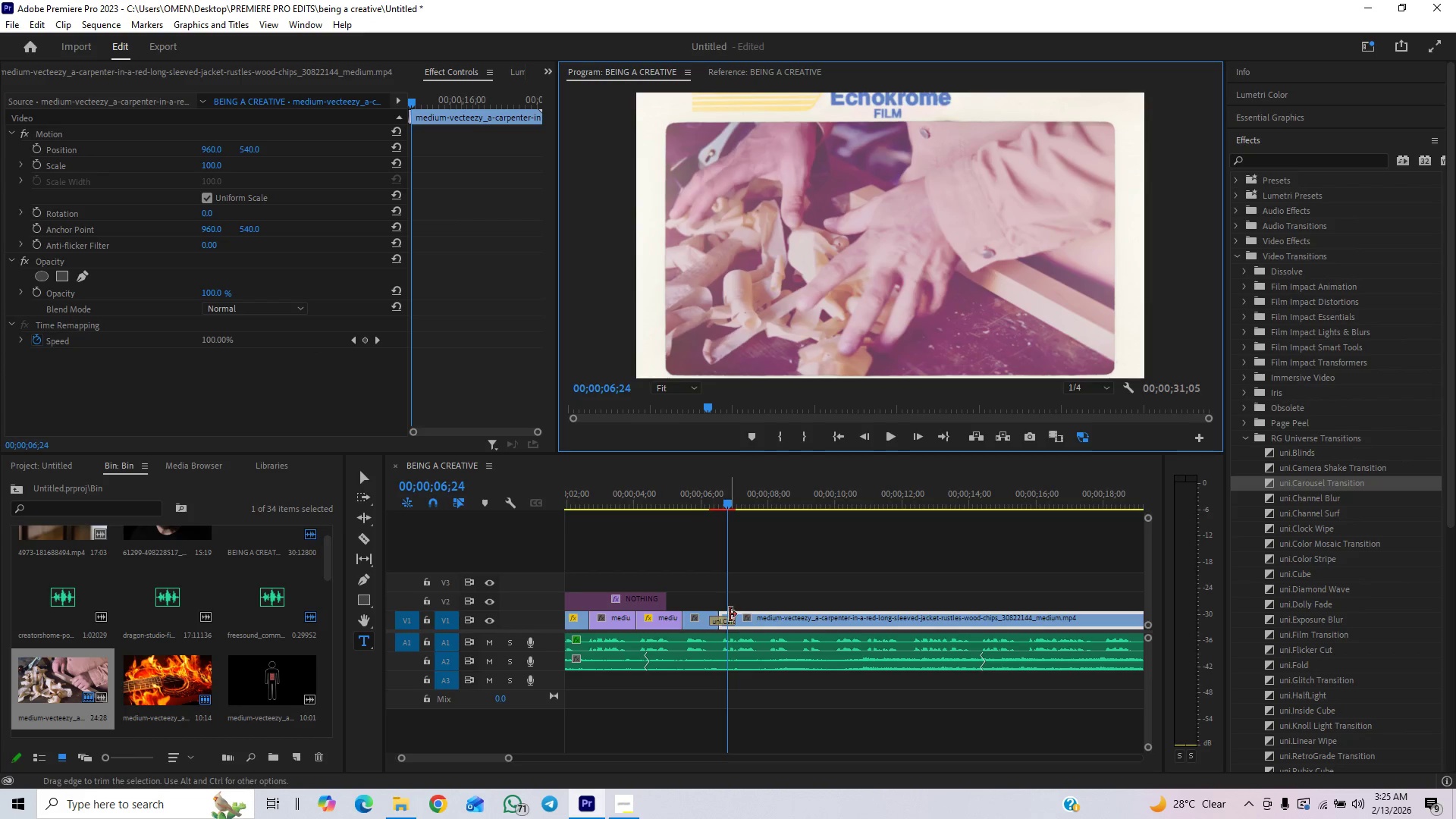 
left_click([719, 623])
 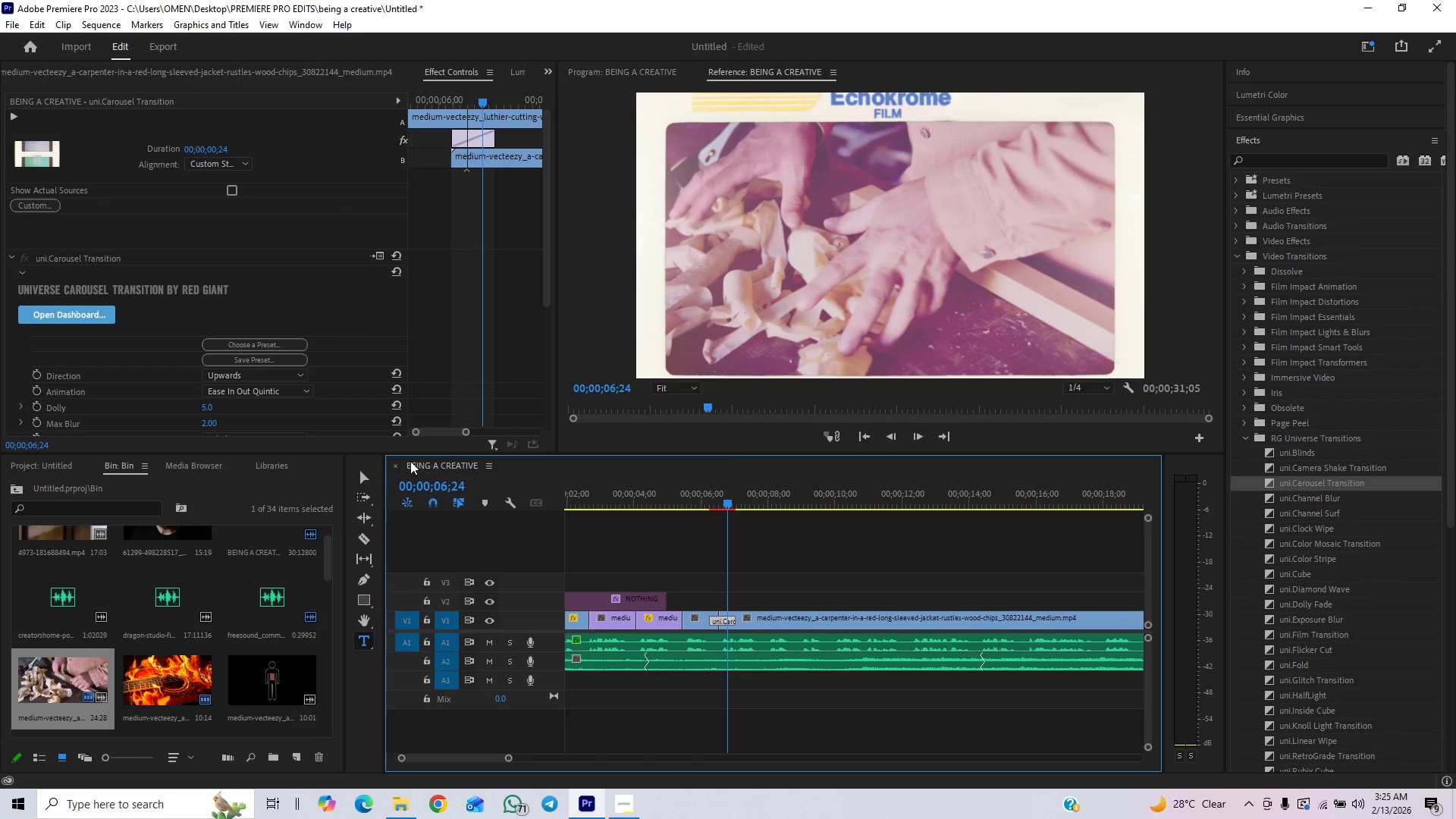 
scroll: coordinate [397, 369], scroll_direction: down, amount: 1.0
 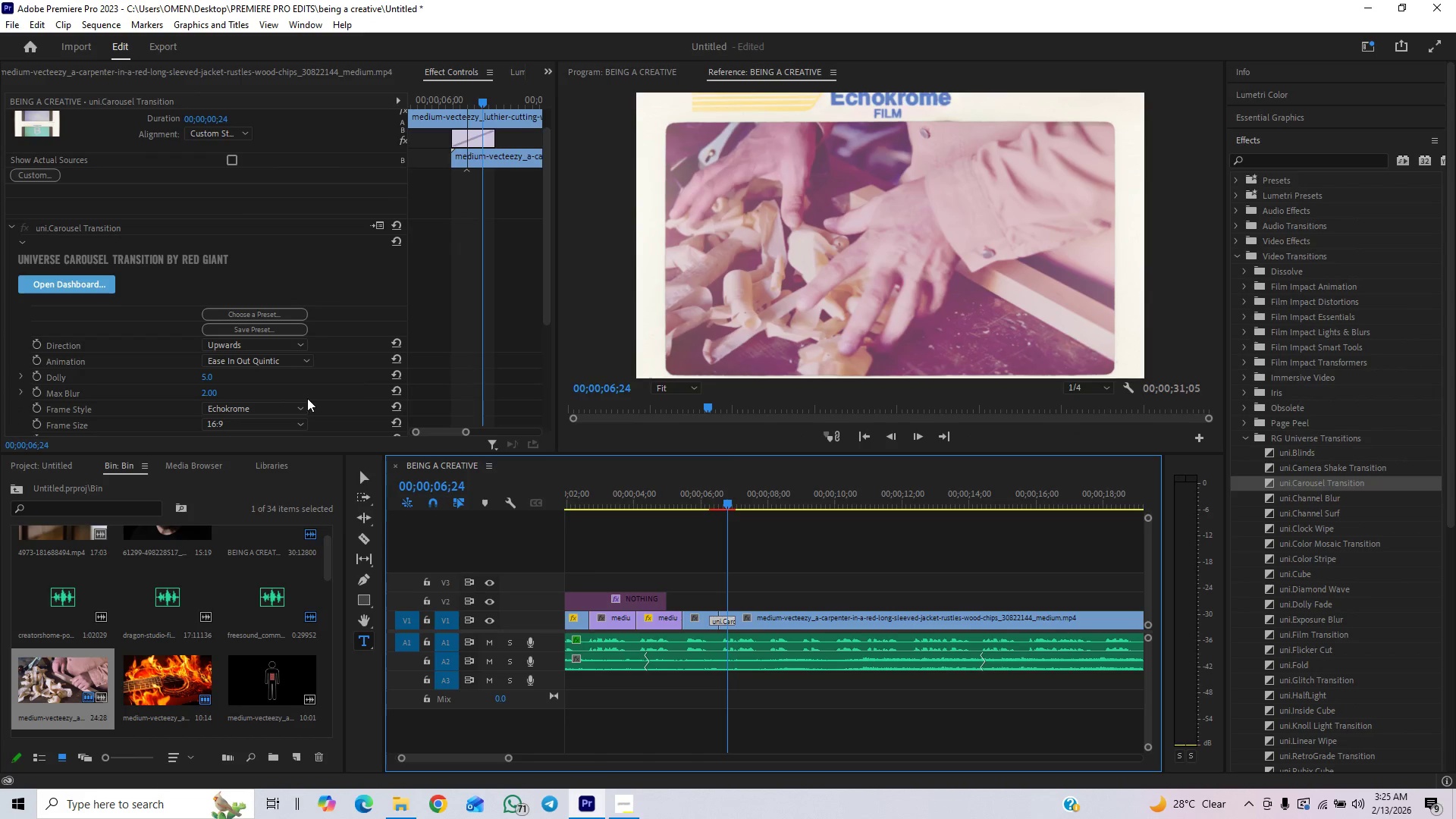 
left_click([284, 406])
 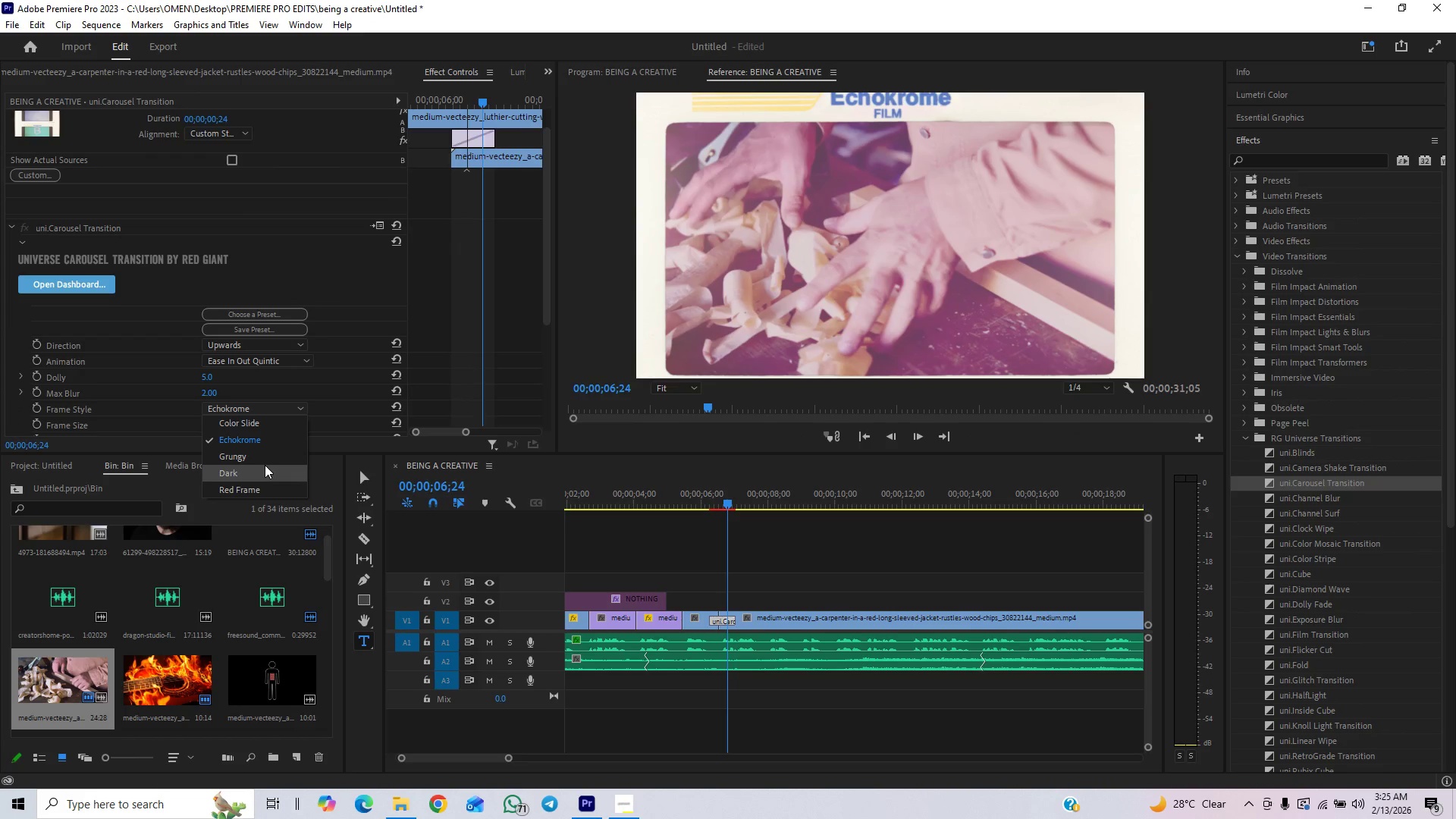 
left_click([262, 471])
 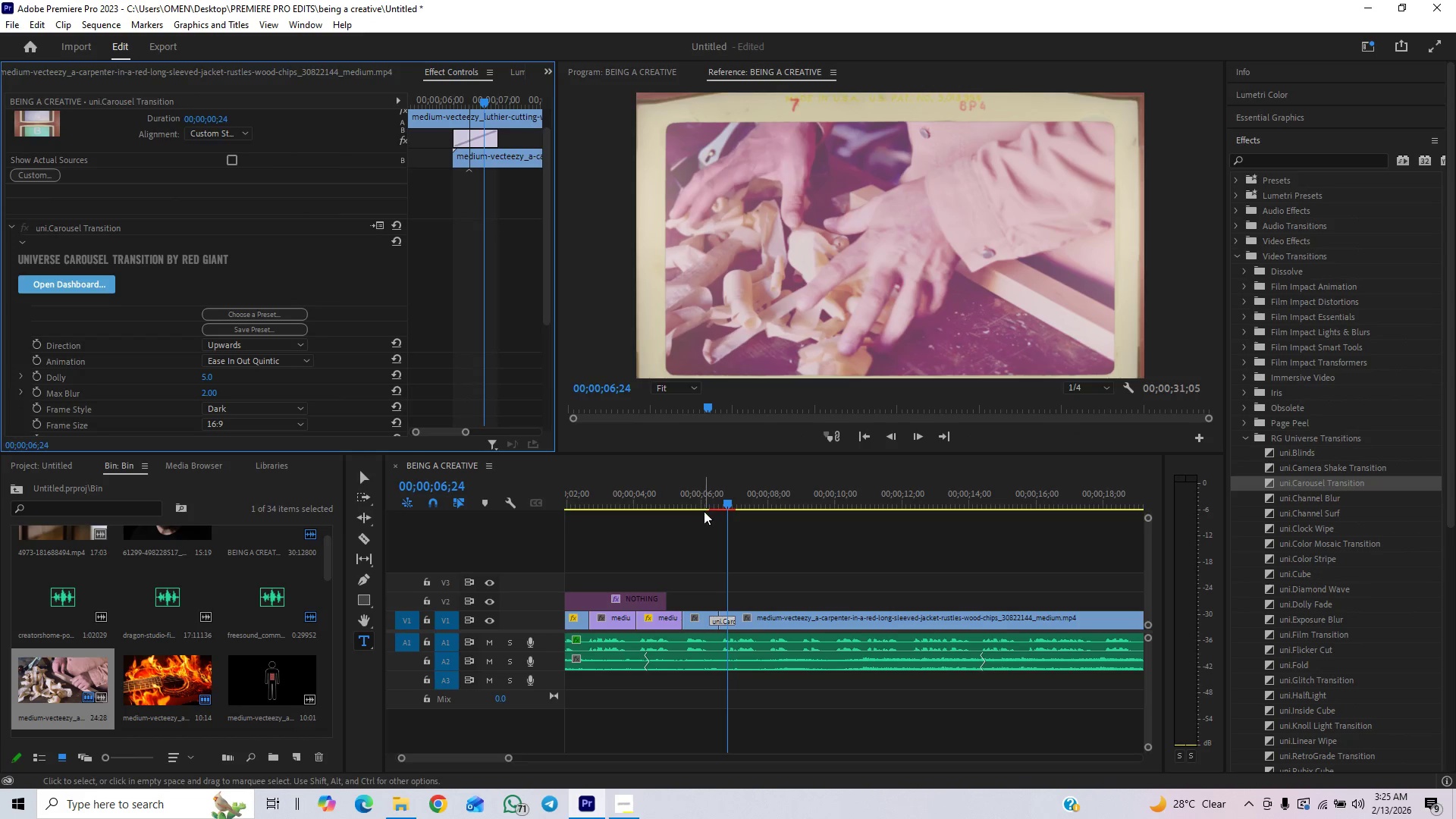 
left_click([695, 499])
 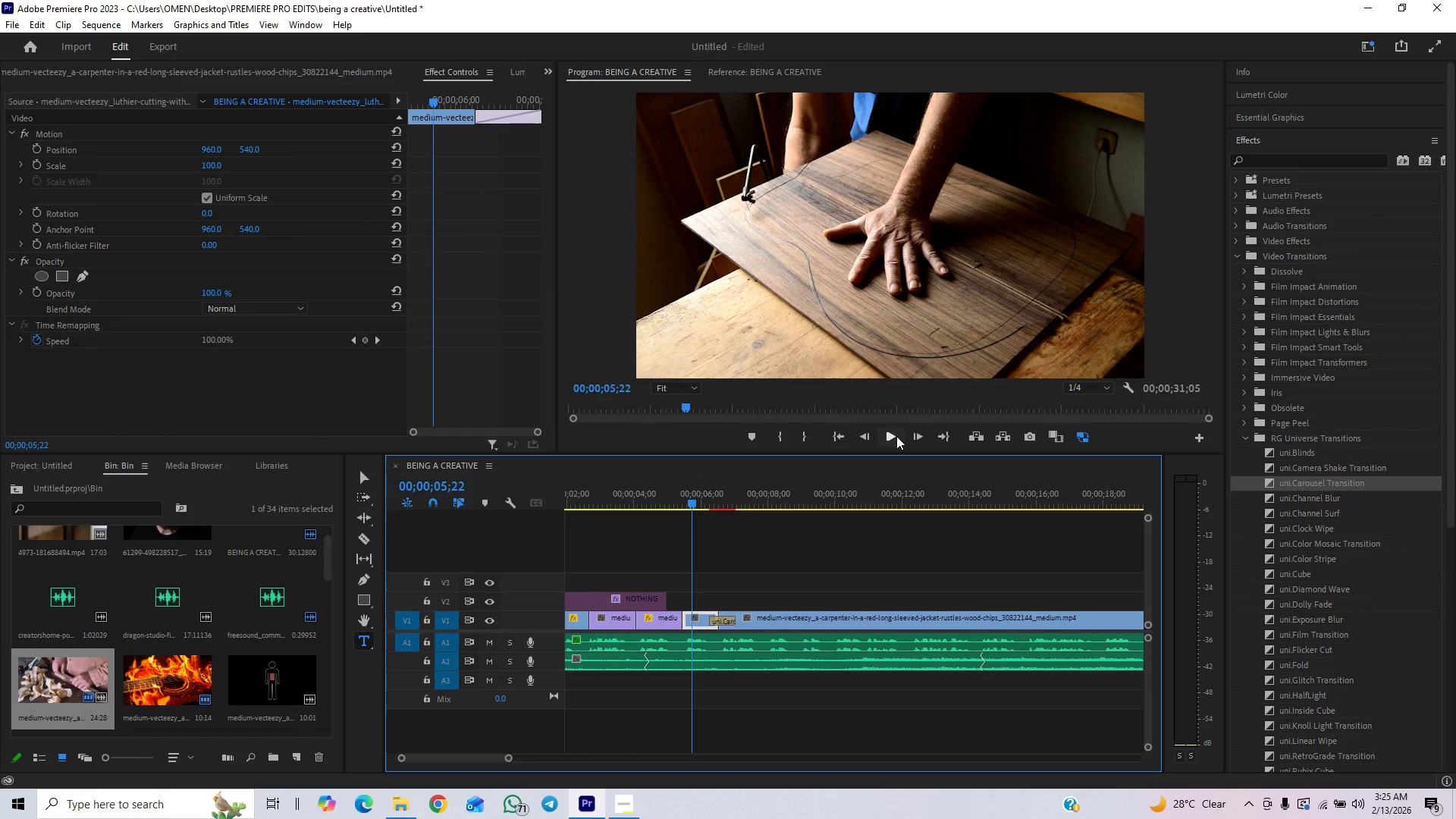 
left_click([898, 435])
 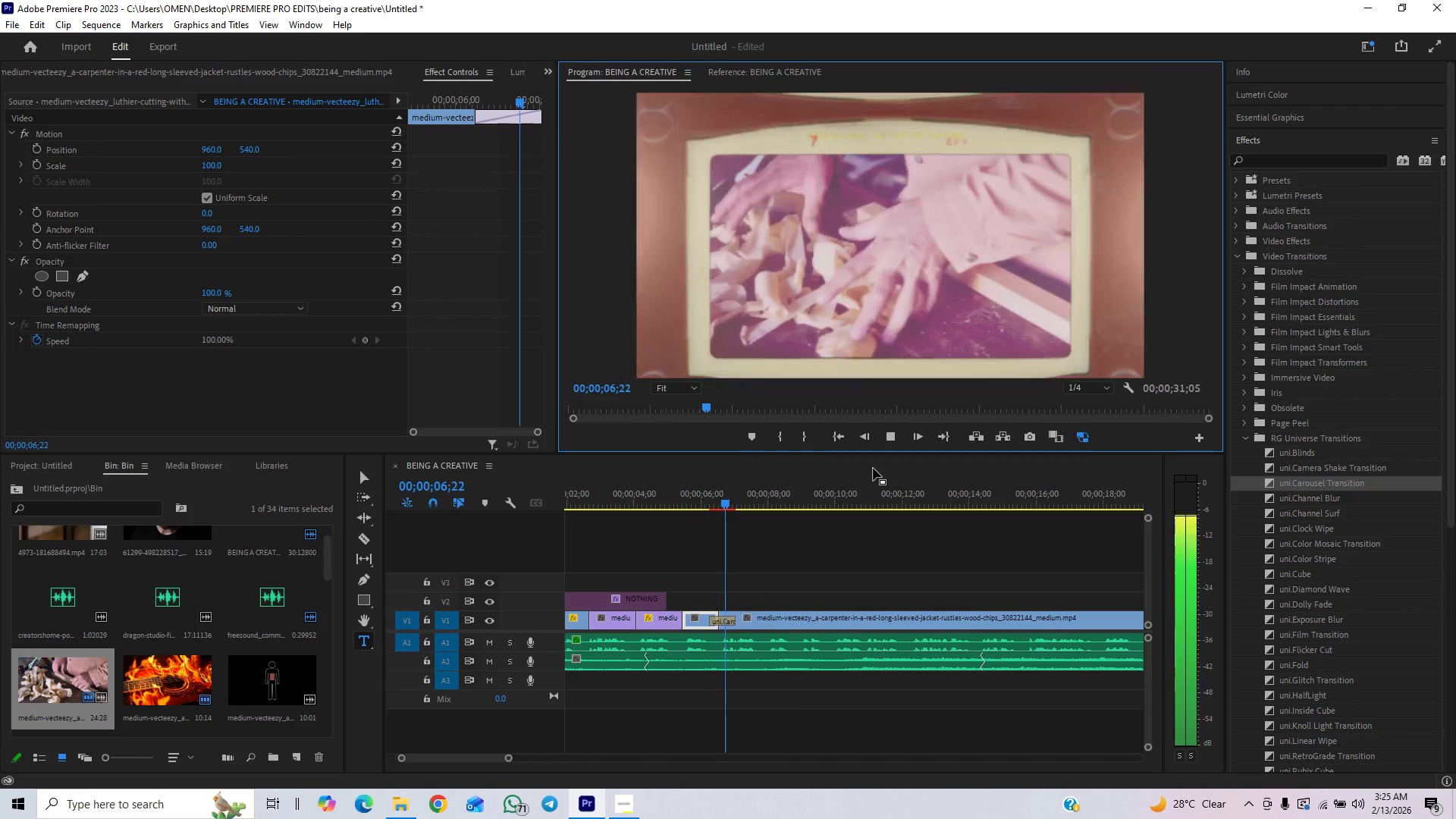 
wait(7.74)
 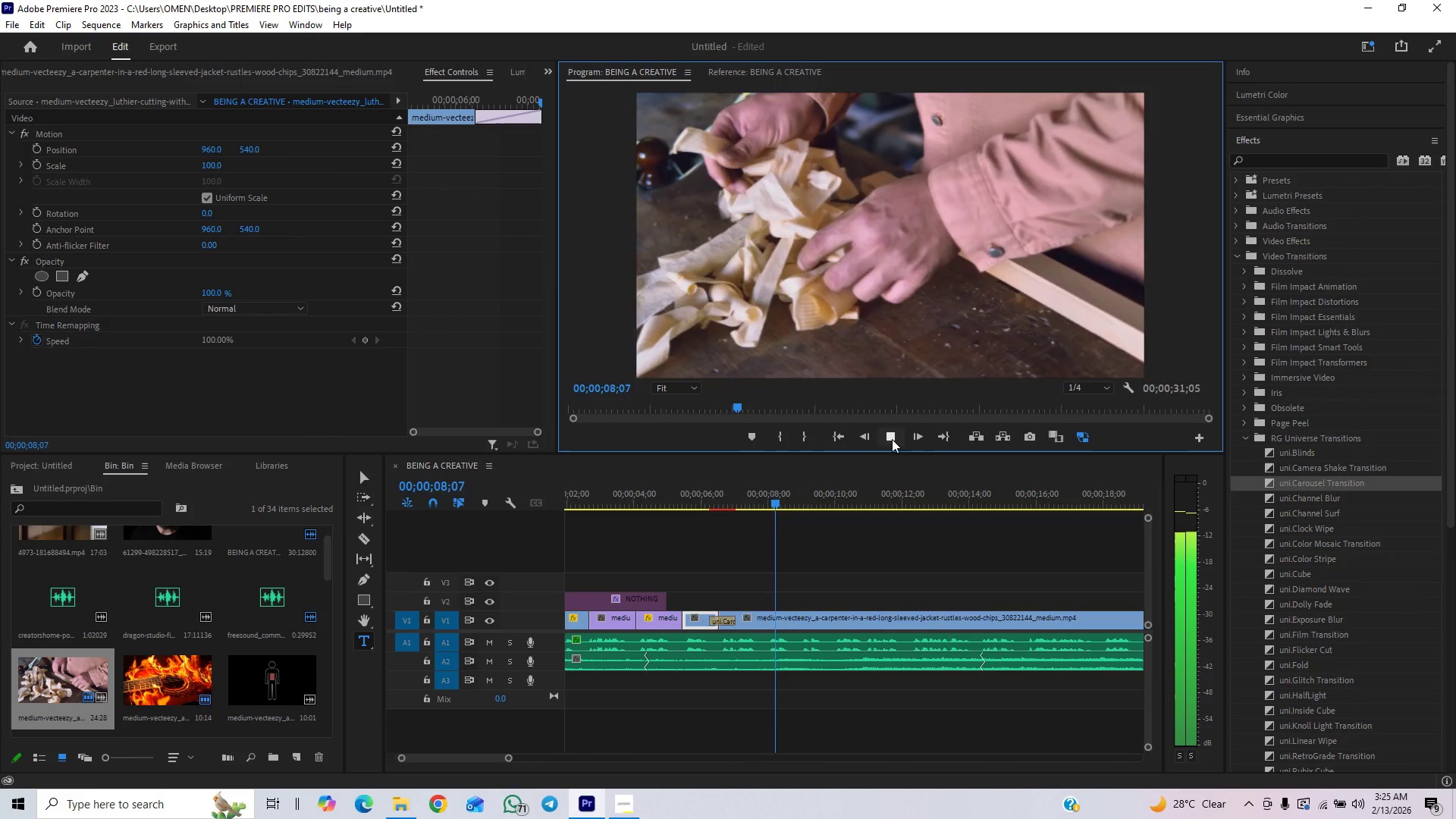 
left_click([889, 438])
 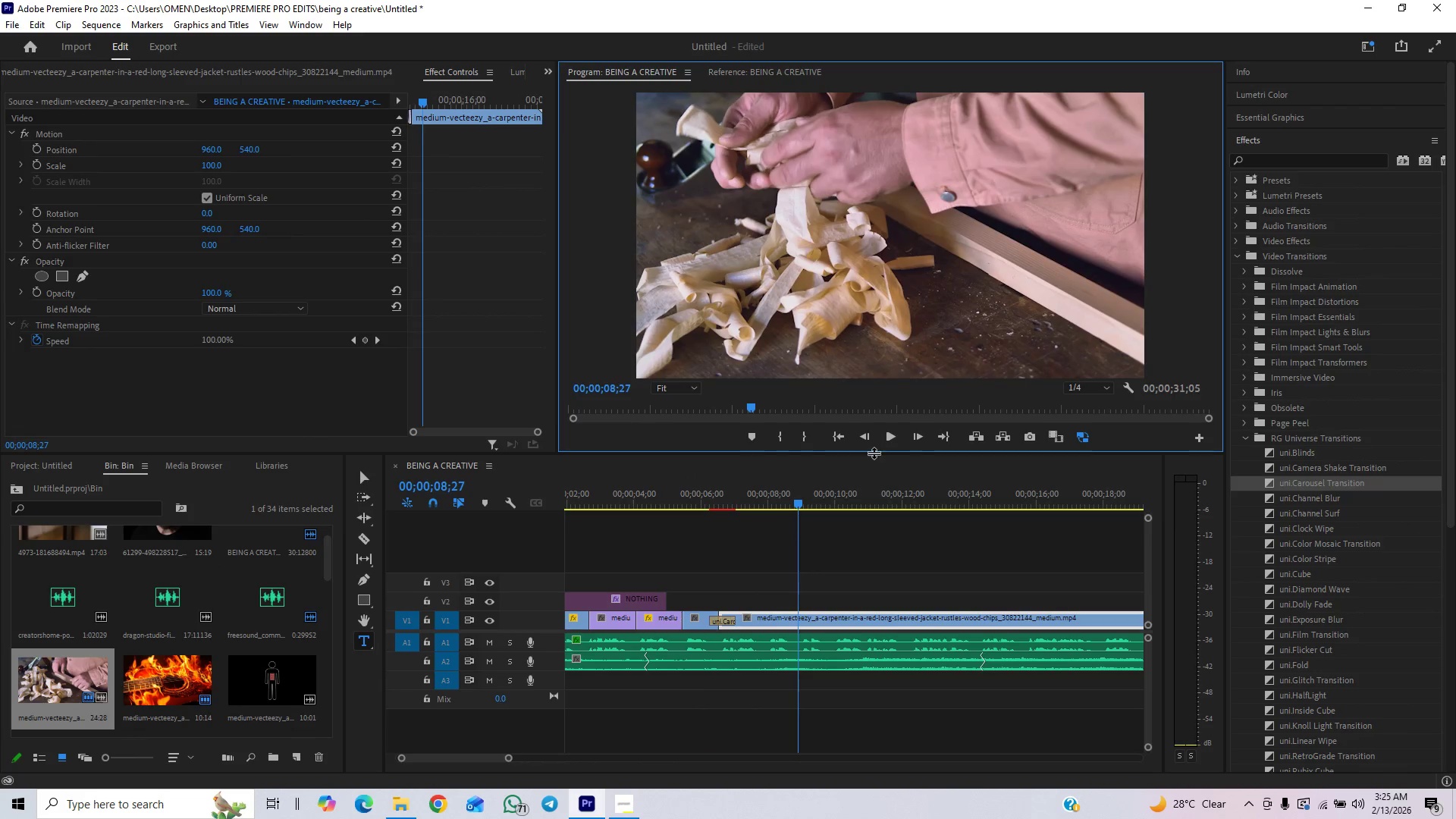 
key(Control+S)
 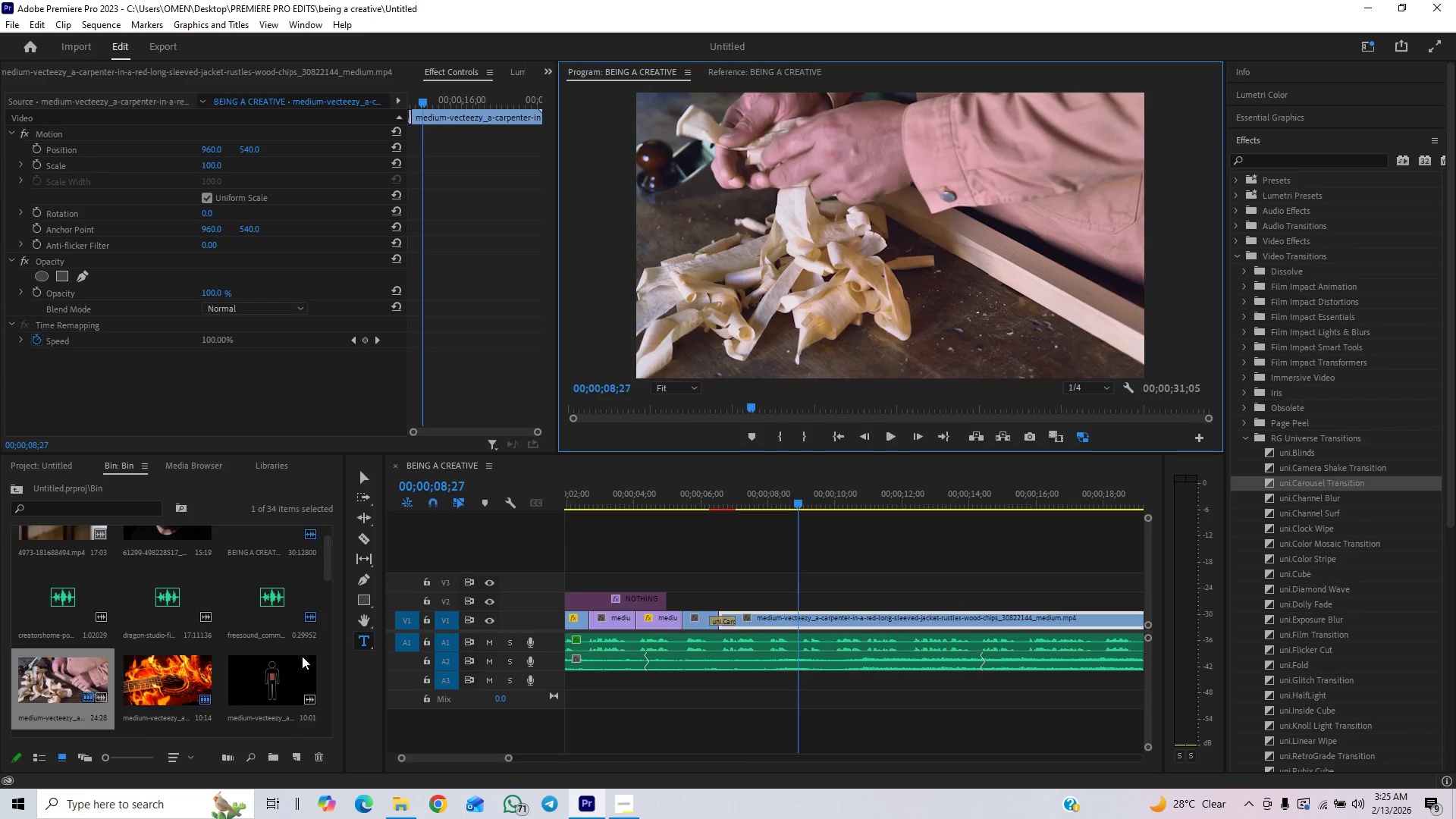 
left_click([300, 750])
 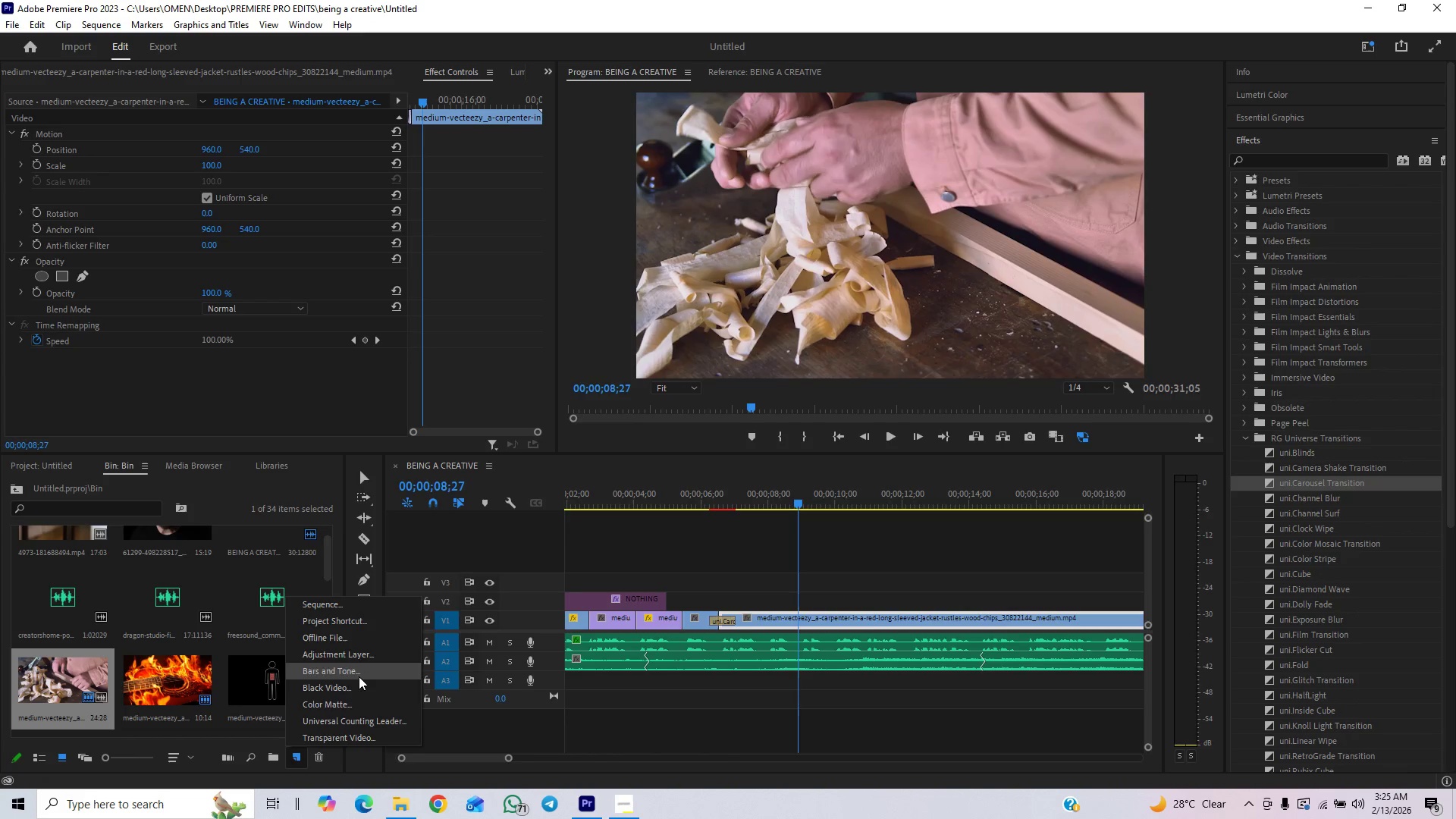 
wait(5.08)
 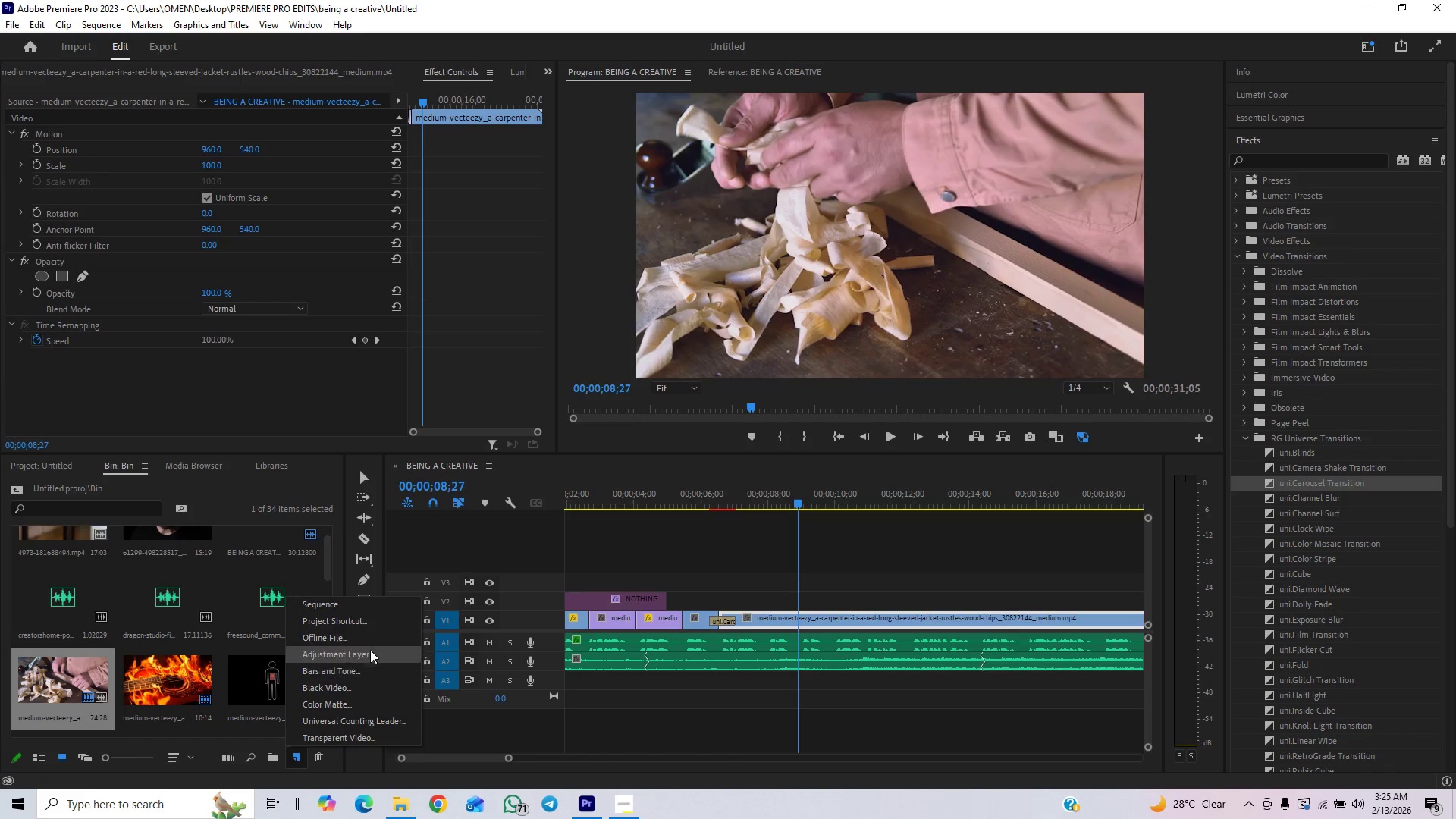 
left_click([341, 702])
 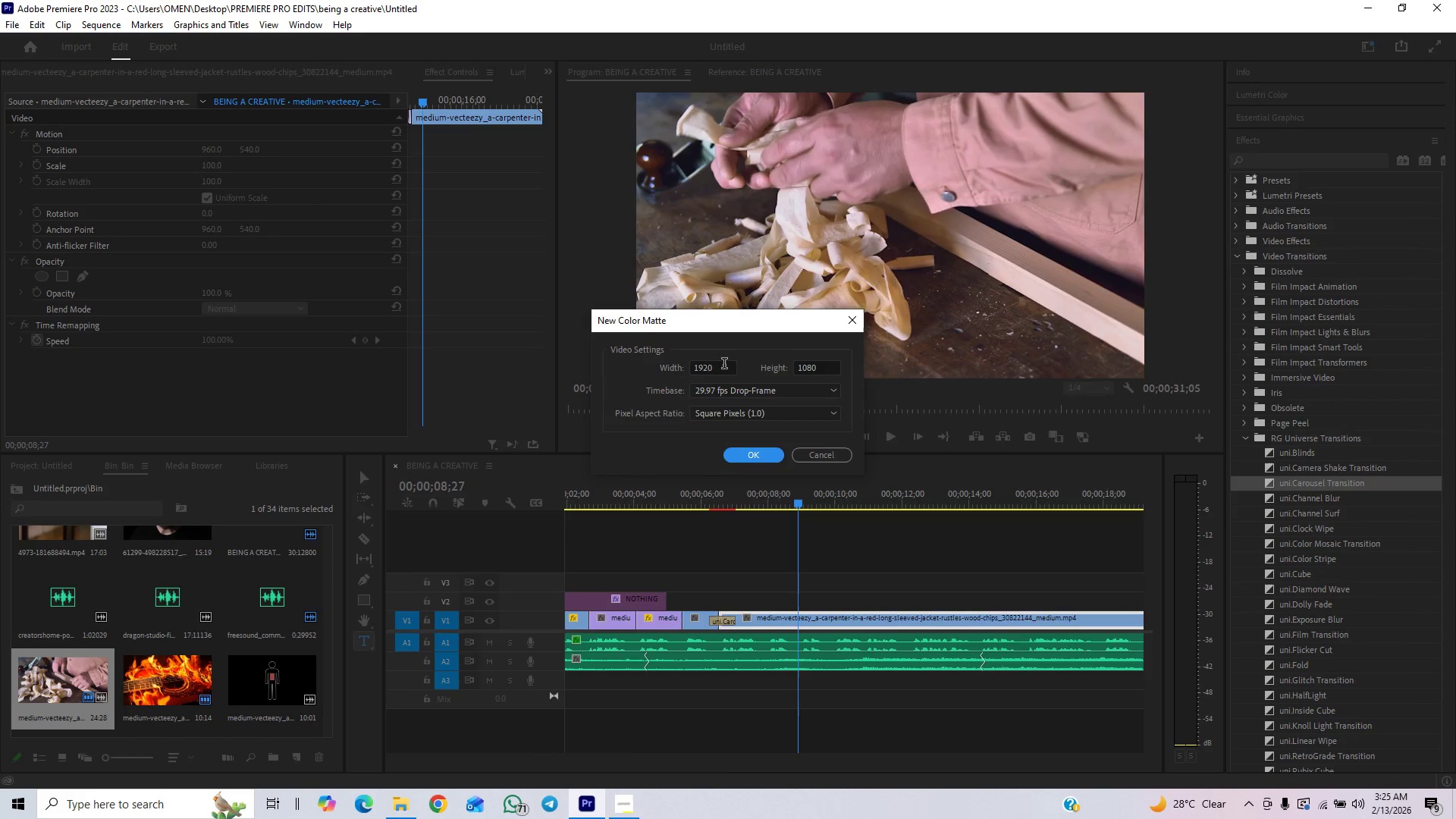 
left_click_drag(start_coordinate=[733, 326], to_coordinate=[811, 278])
 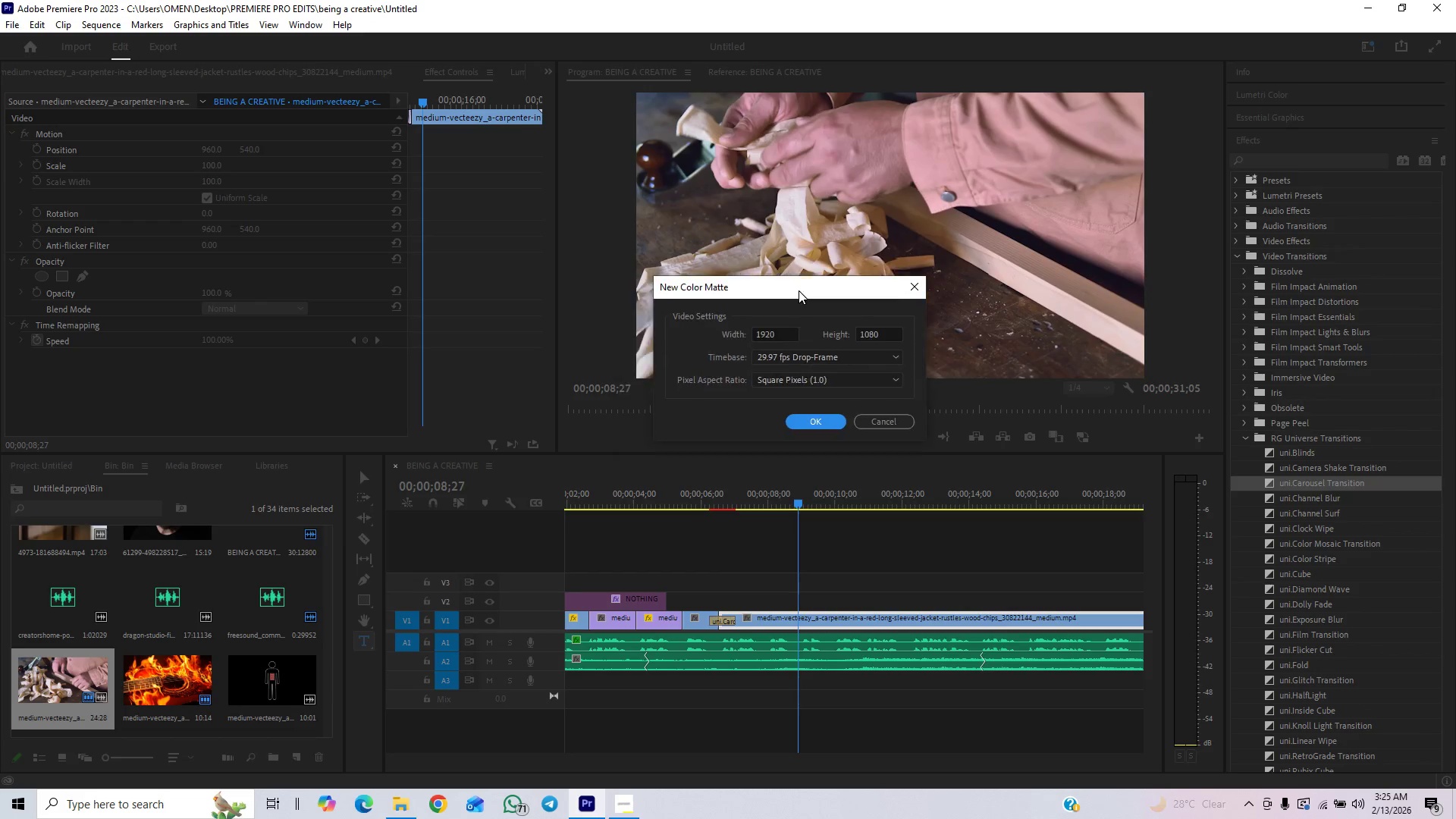 
left_click_drag(start_coordinate=[812, 277], to_coordinate=[817, 274])
 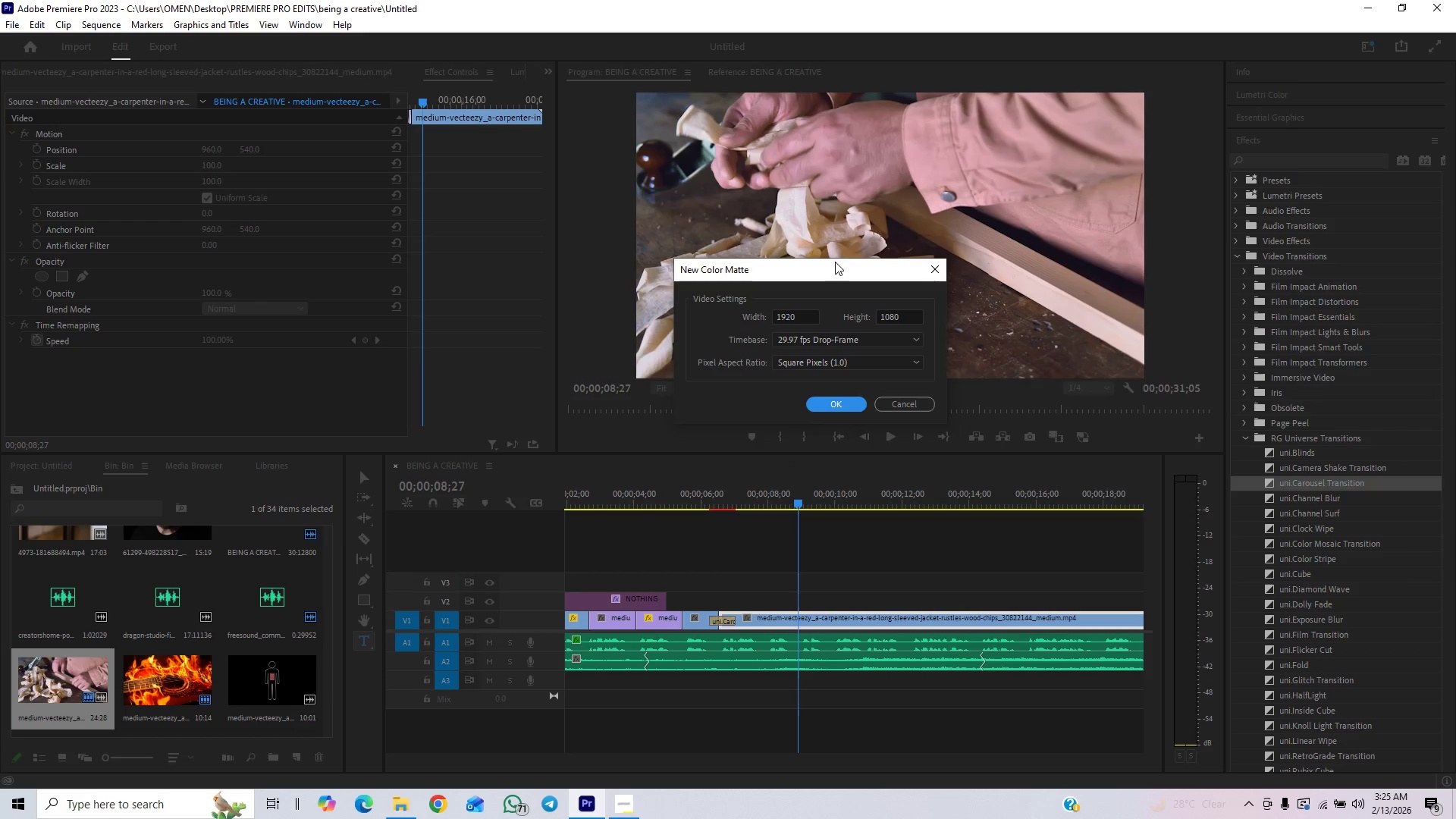 
left_click_drag(start_coordinate=[877, 234], to_coordinate=[909, 215])
 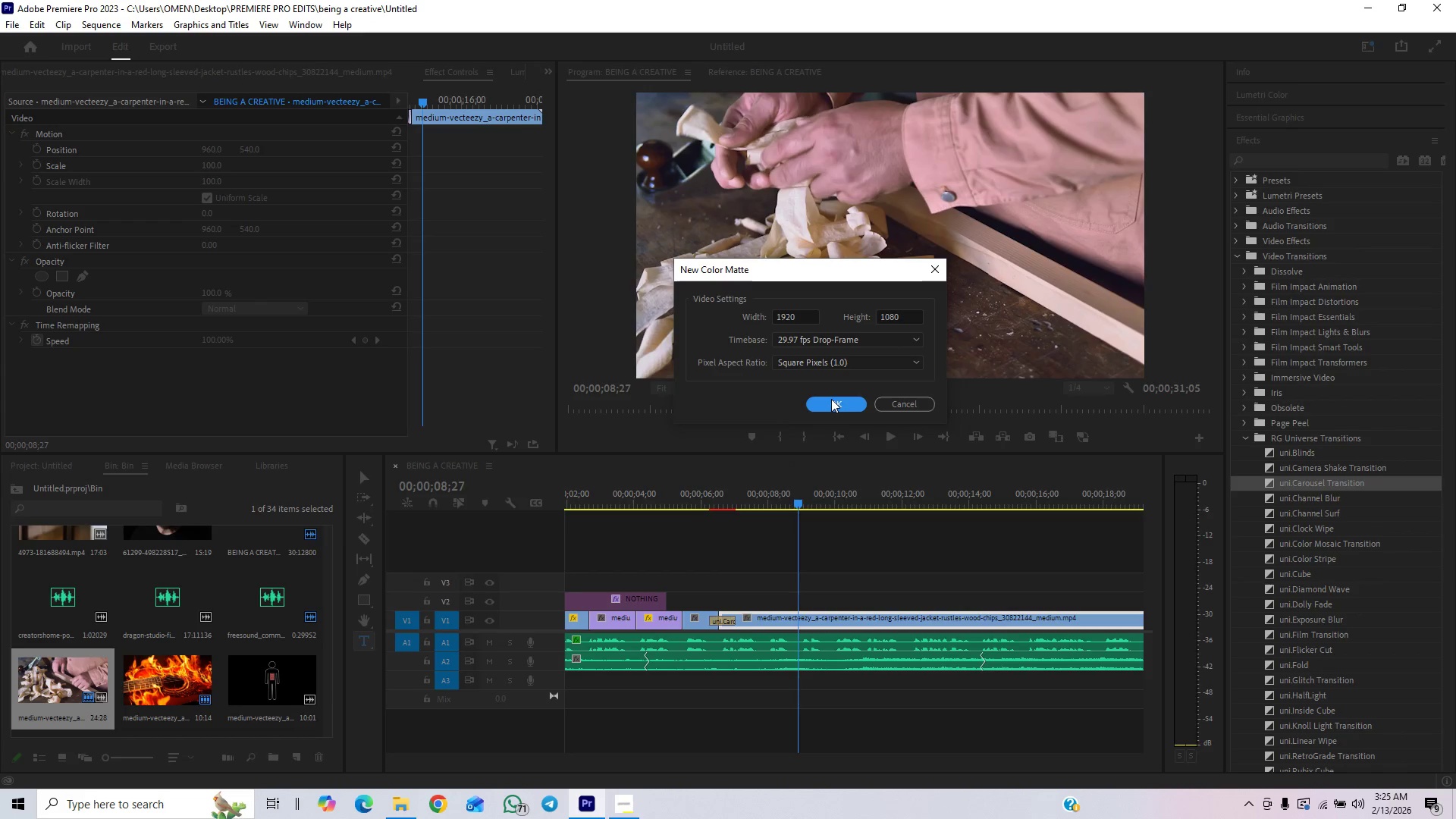 
left_click([830, 399])
 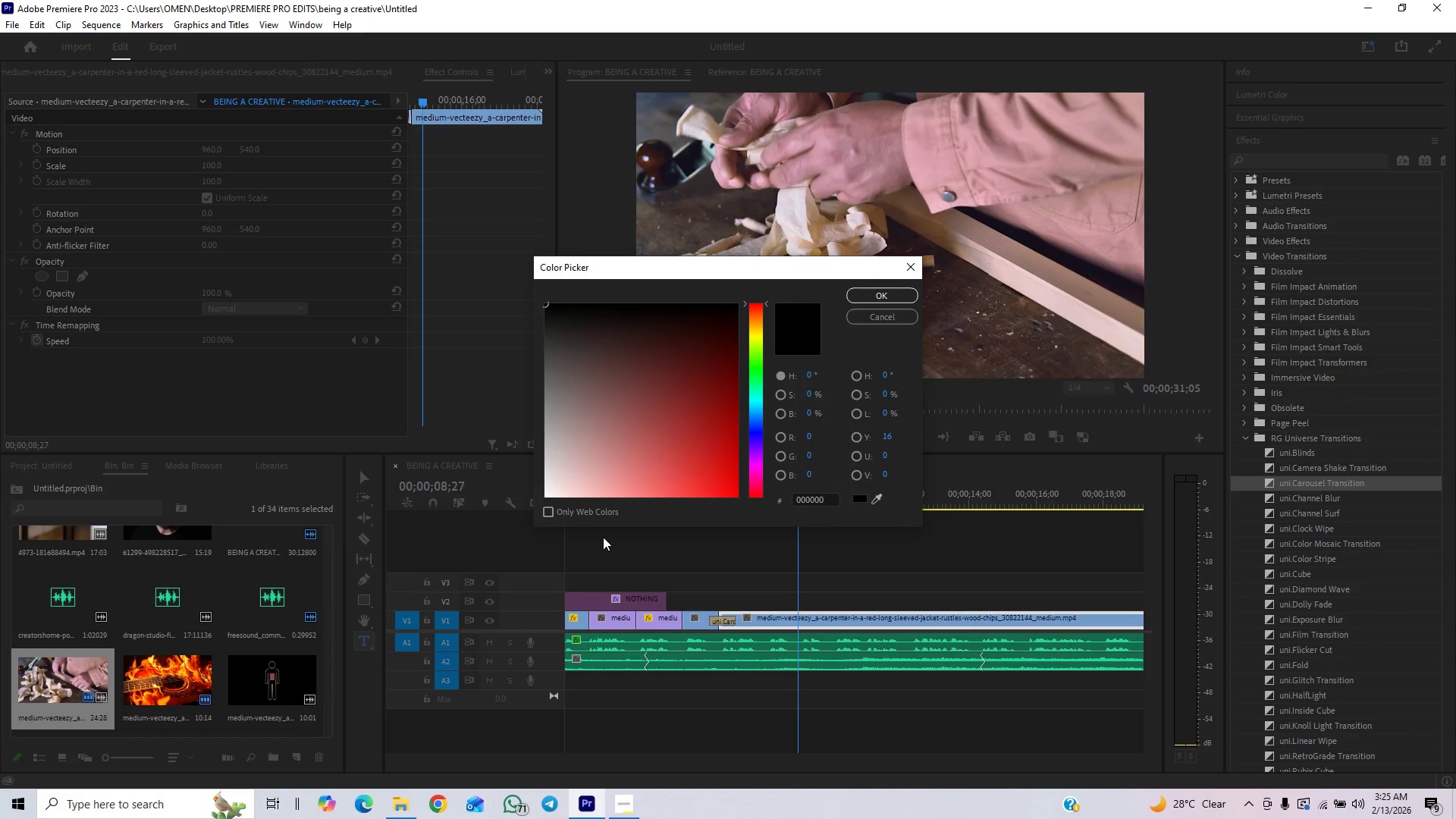 
wait(5.12)
 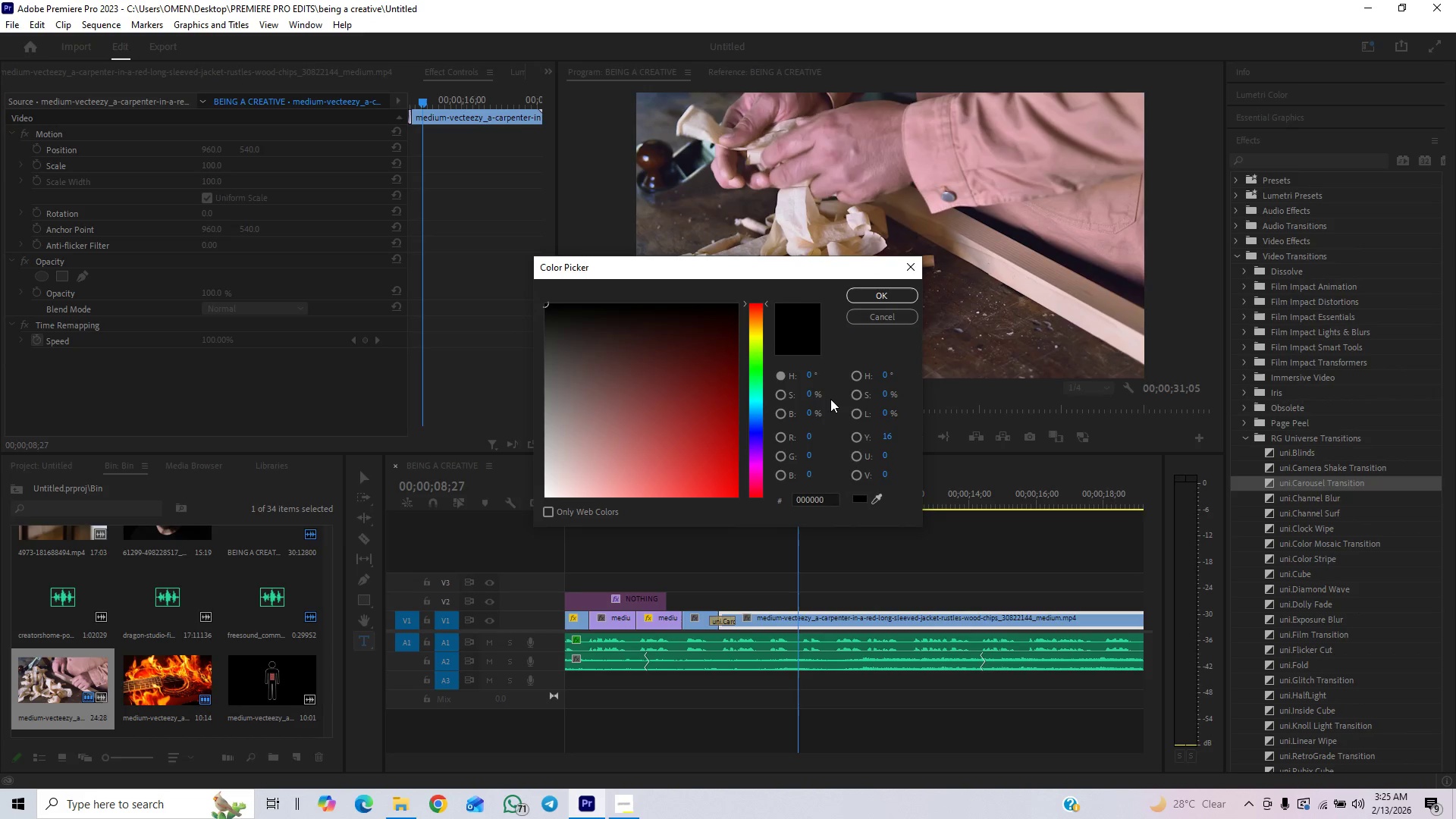 
left_click([723, 621])
 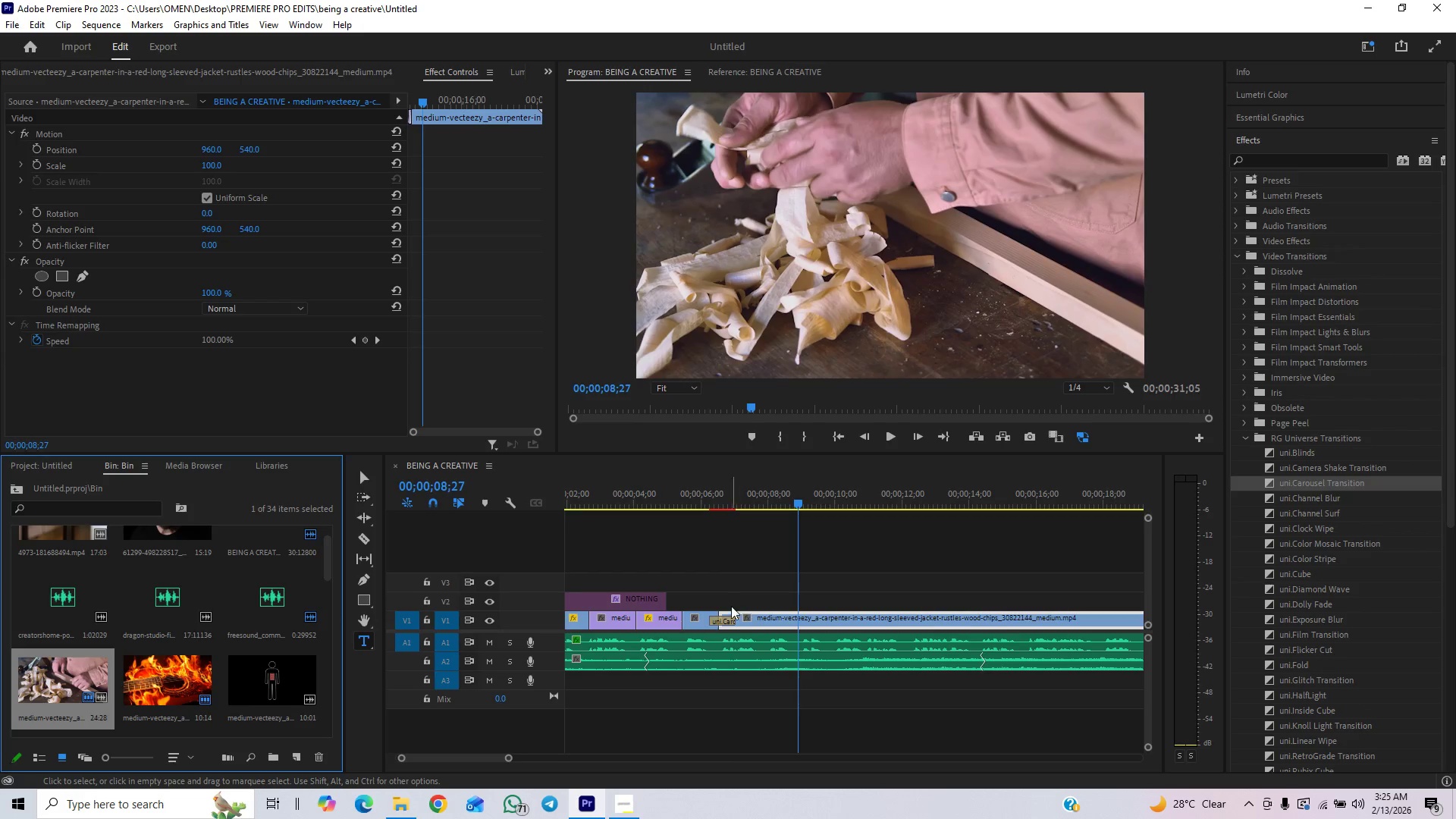 
left_click([723, 620])
 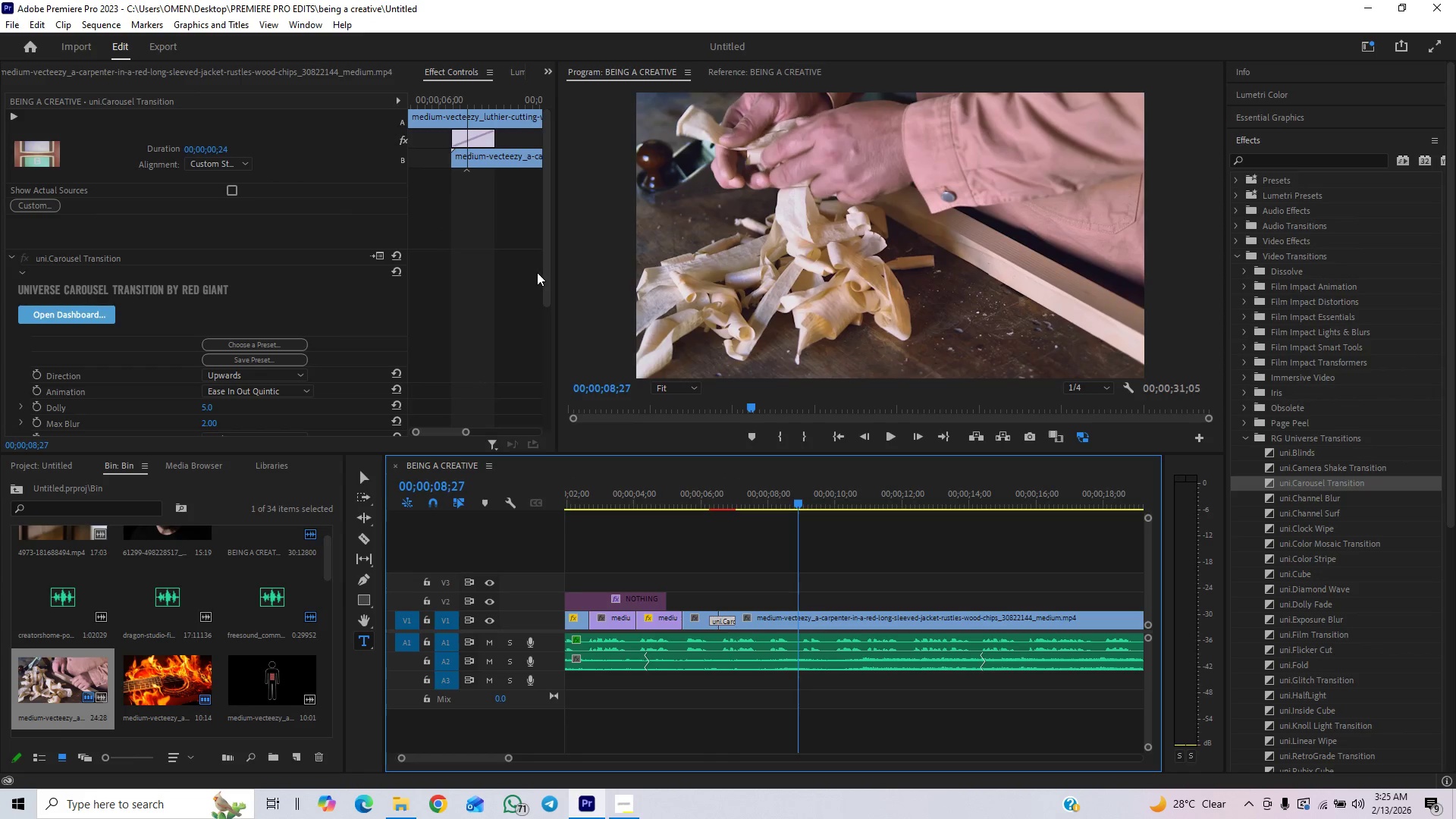 
left_click_drag(start_coordinate=[553, 274], to_coordinate=[554, 296])
 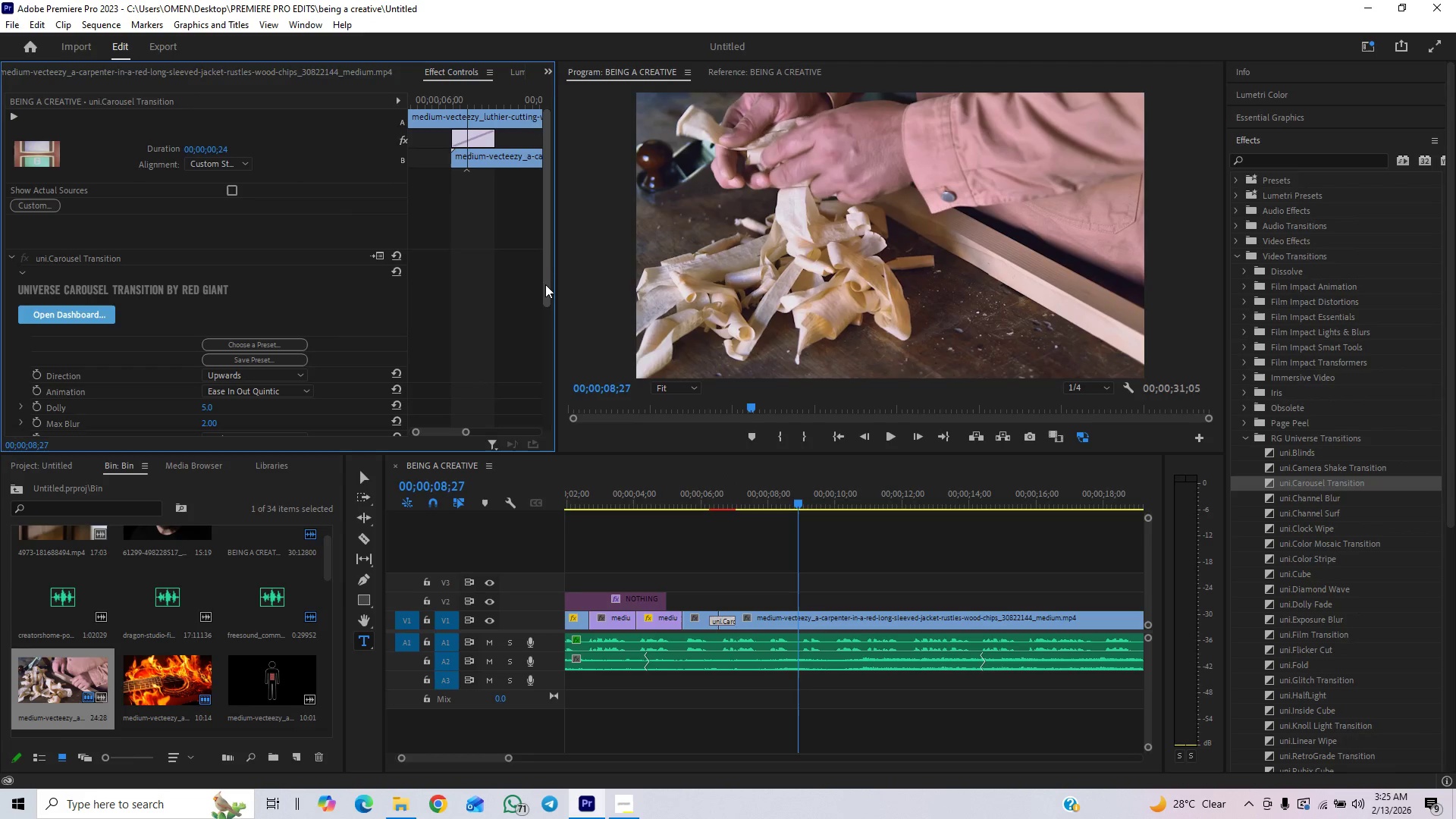 
left_click_drag(start_coordinate=[545, 284], to_coordinate=[509, 456])
 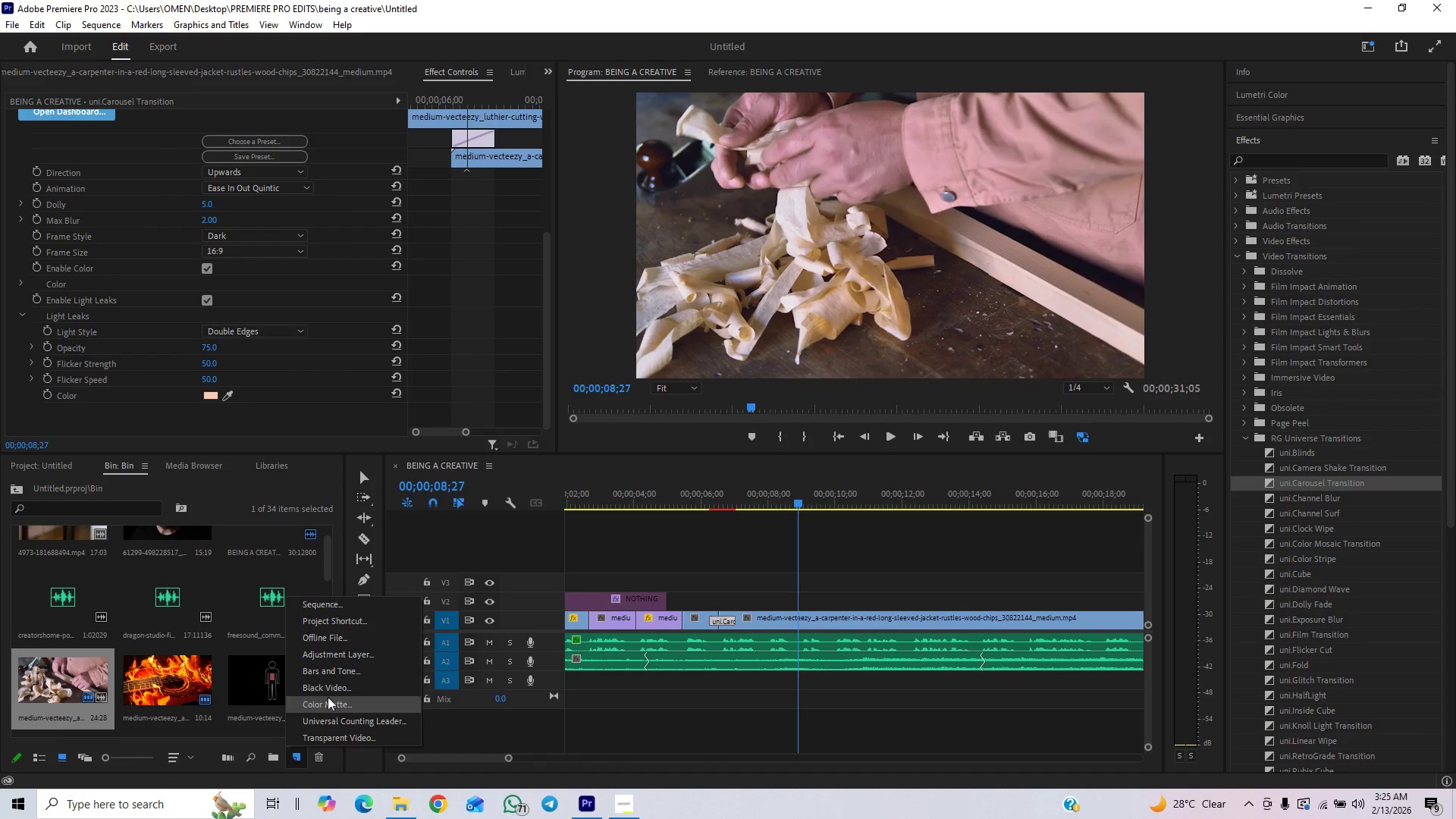 
wait(8.61)
 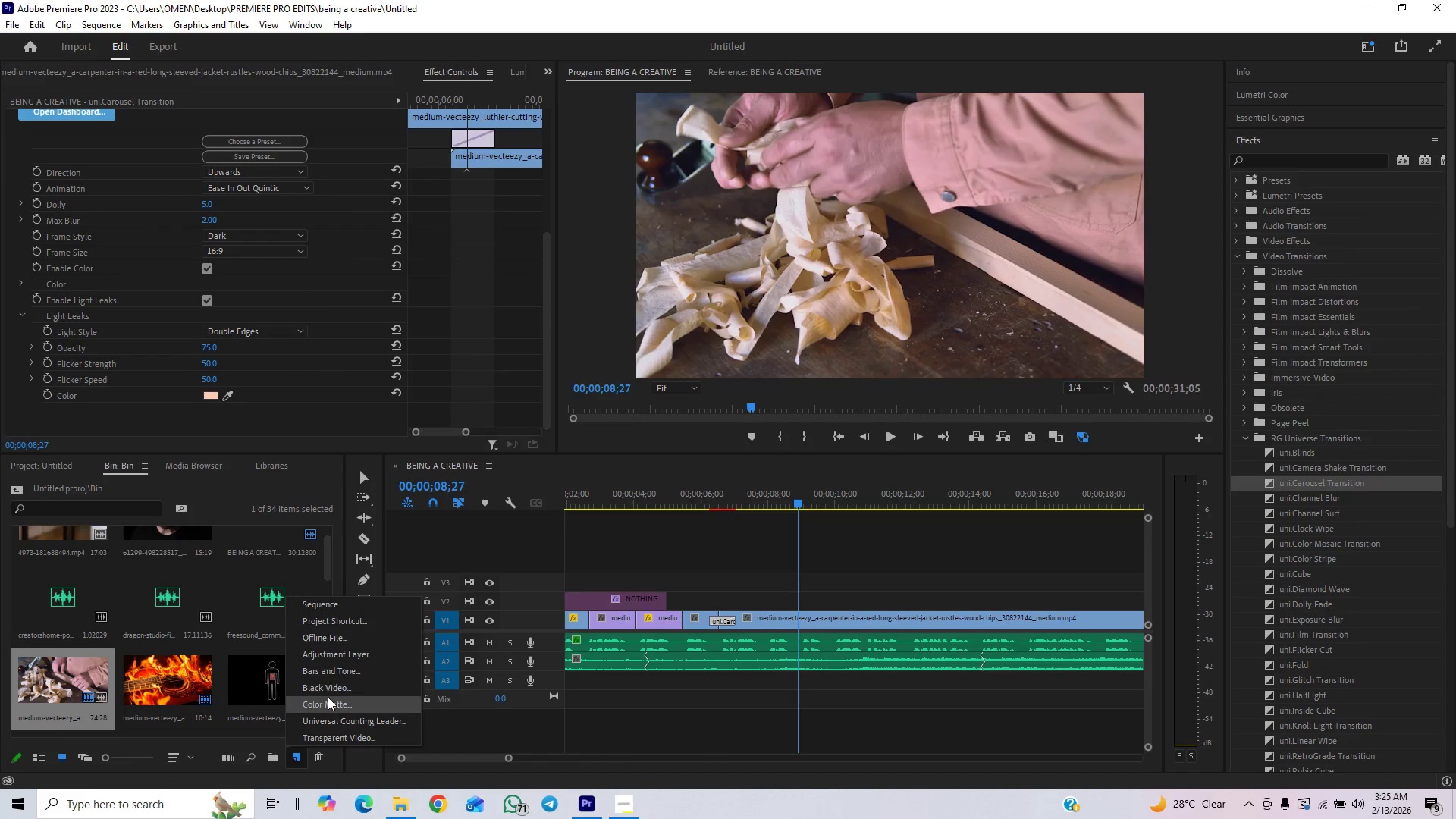 
left_click([312, 707])
 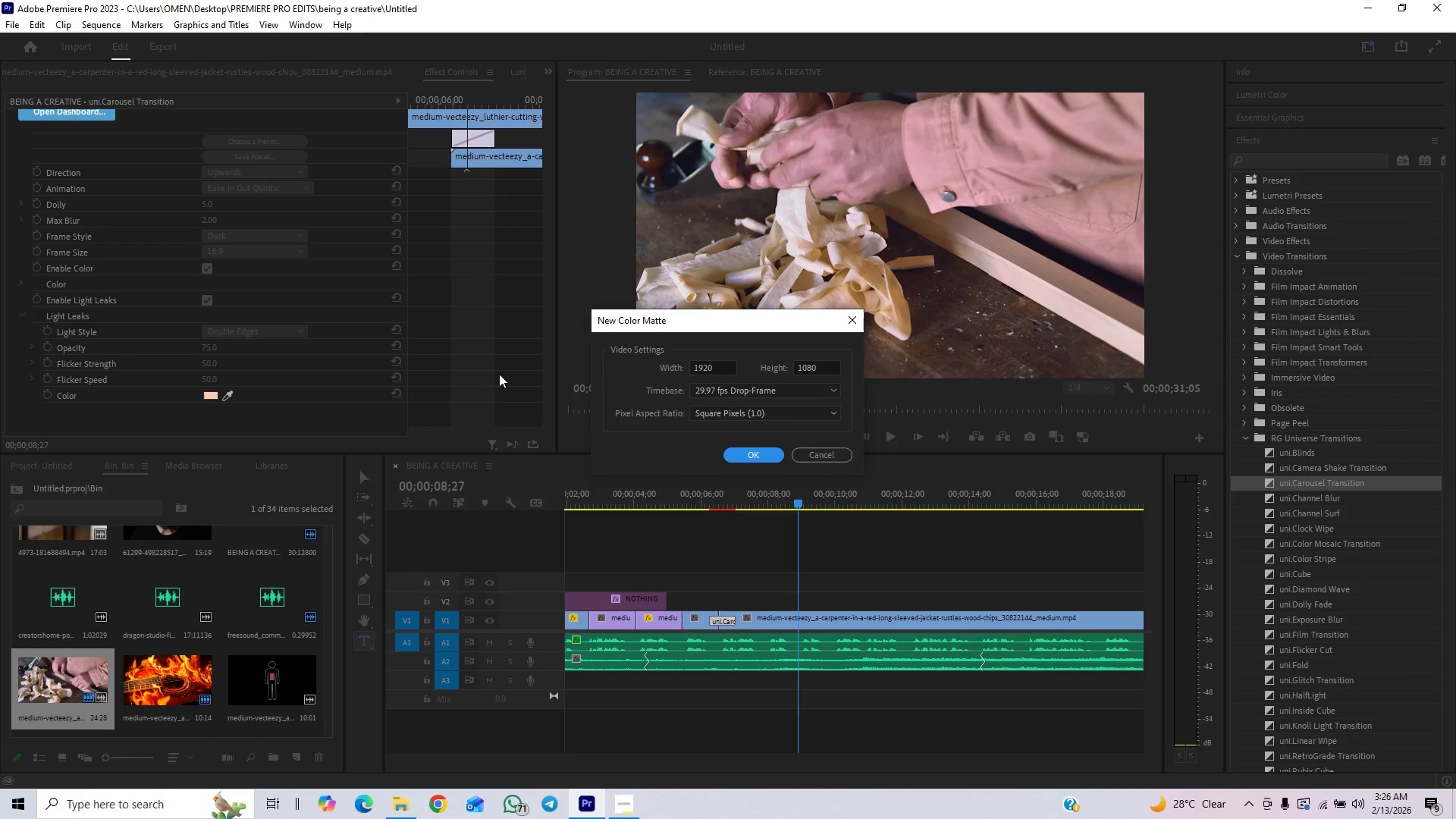 
wait(6.36)
 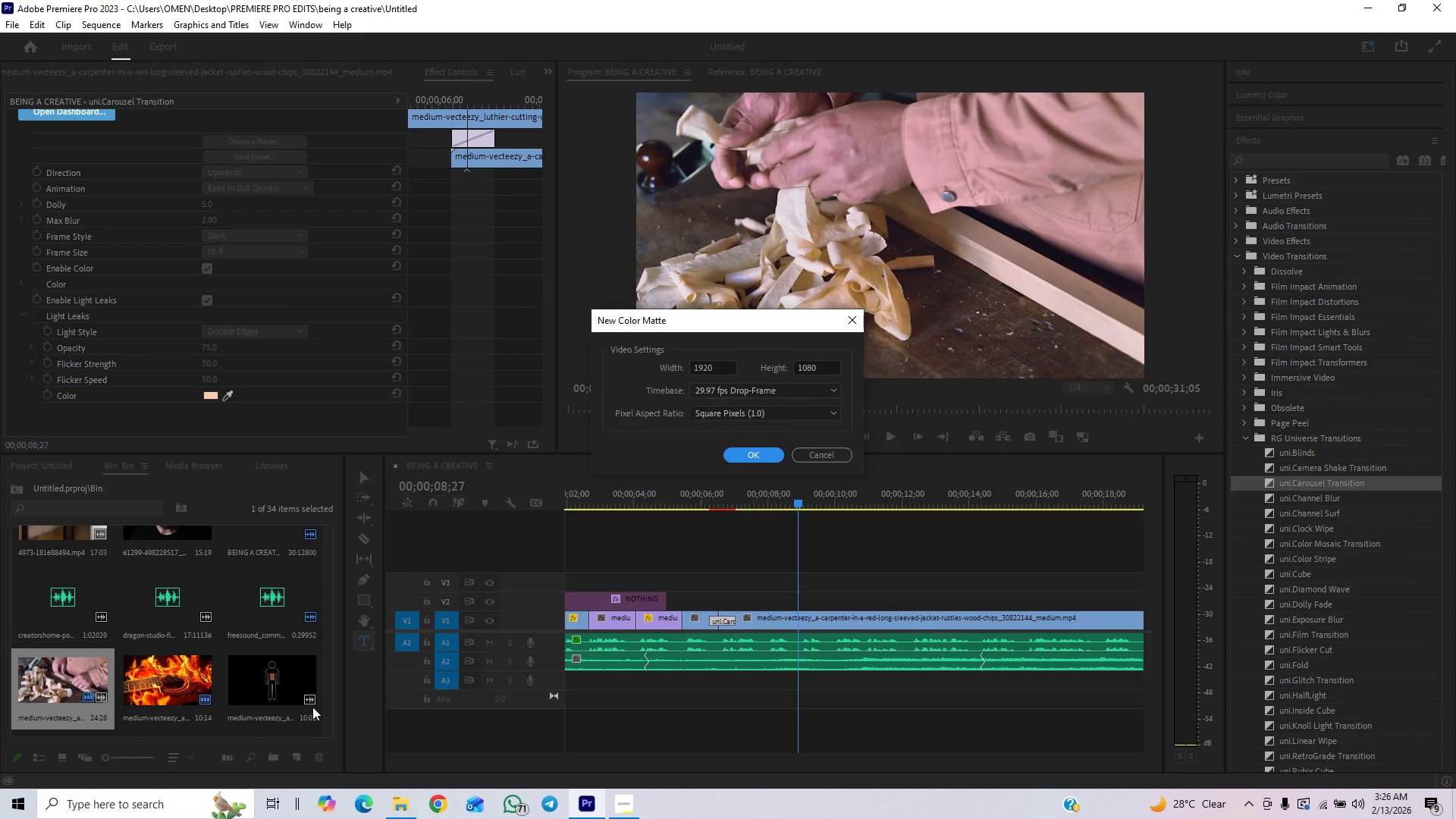 
left_click([755, 449])
 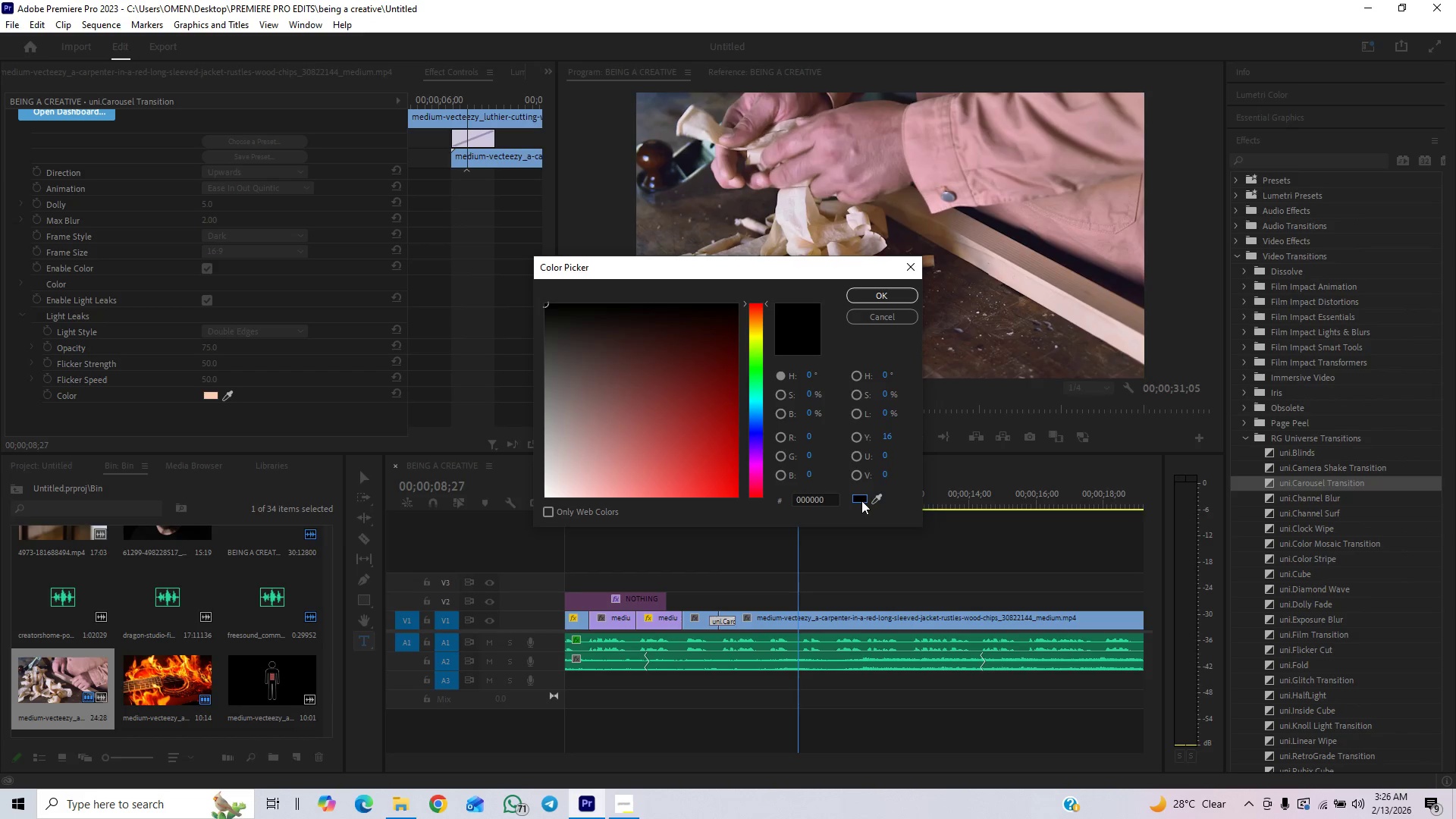 
left_click([871, 503])
 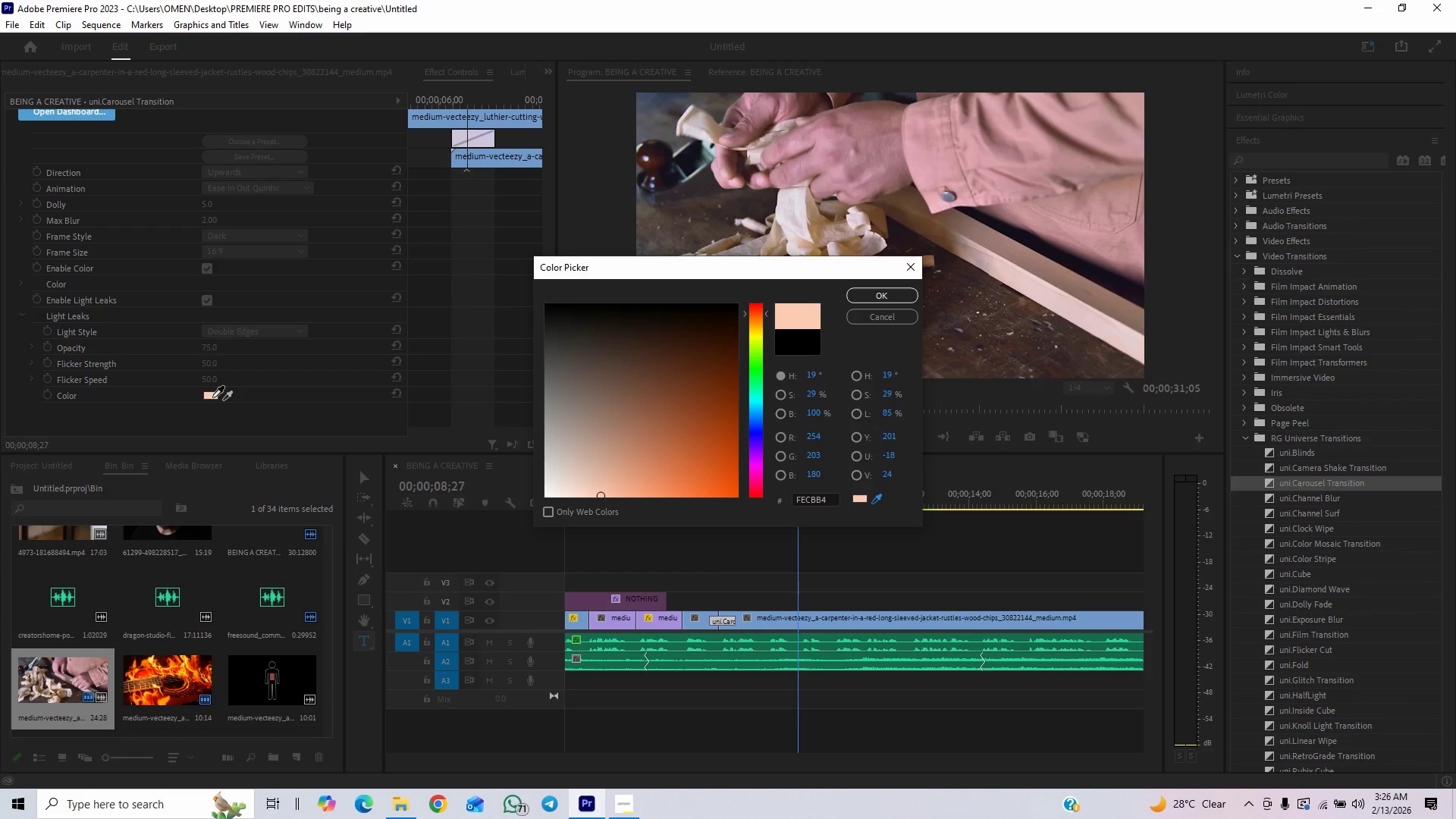 
wait(6.66)
 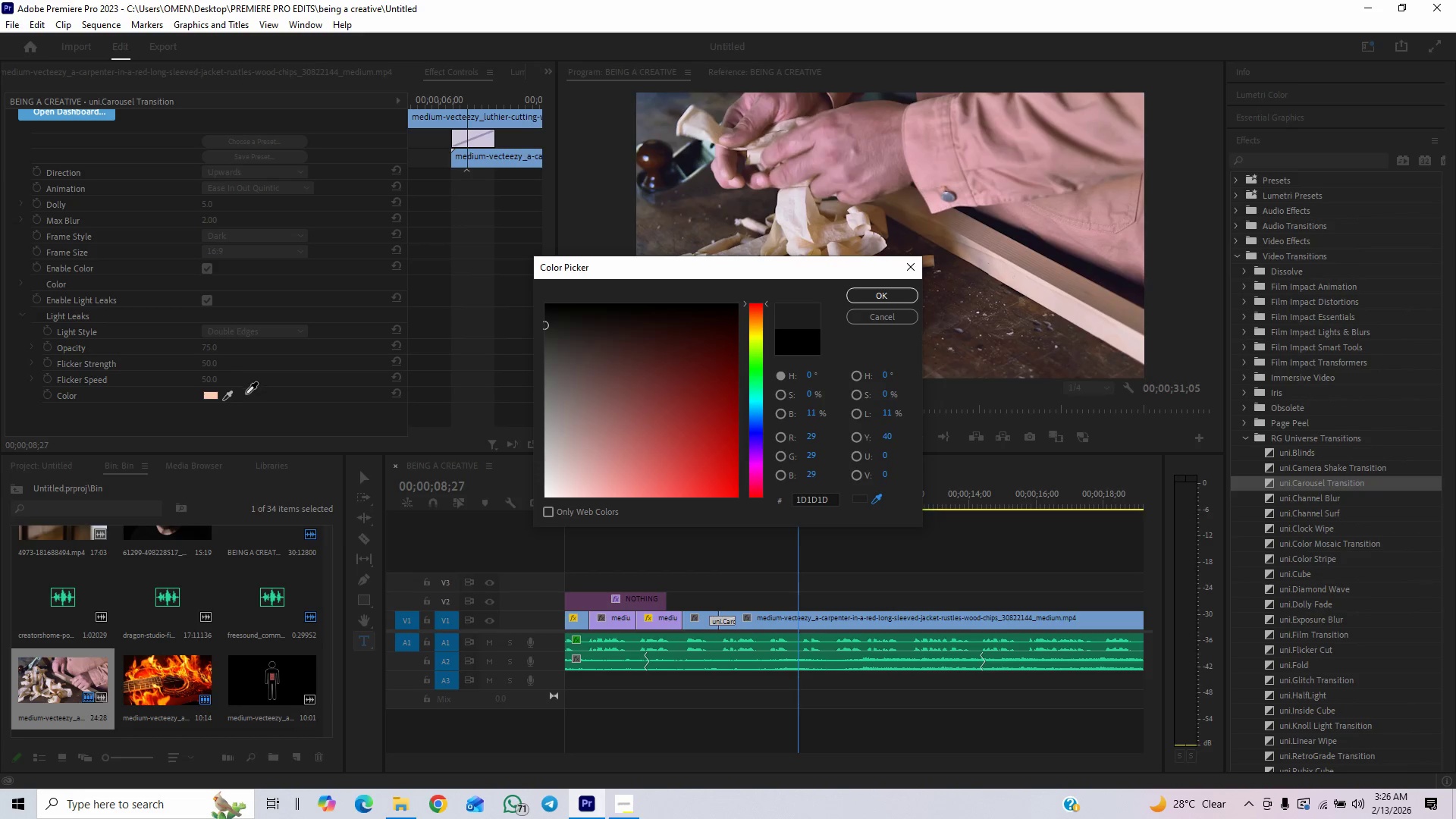 
left_click([209, 397])
 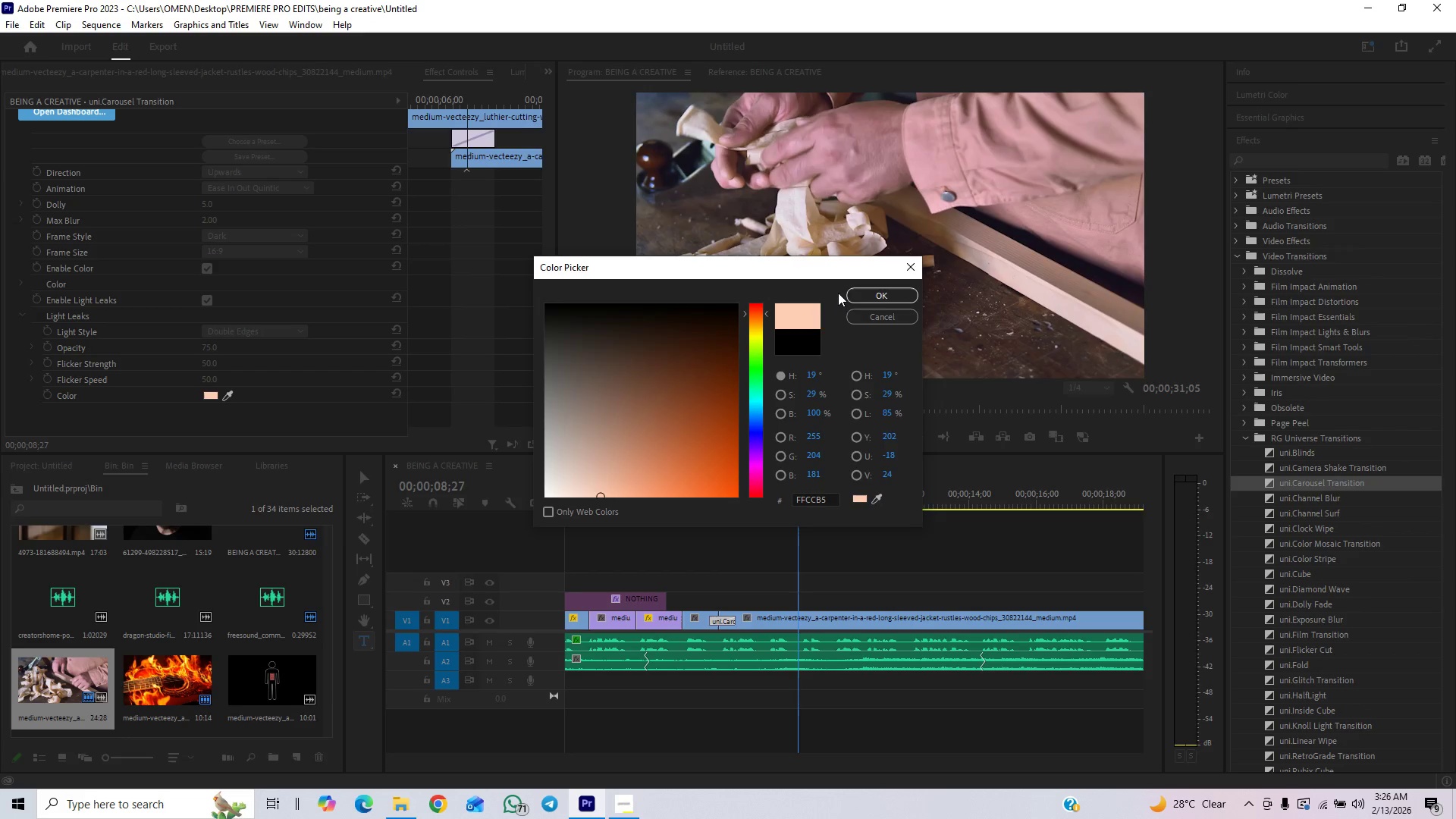 
left_click([879, 290])
 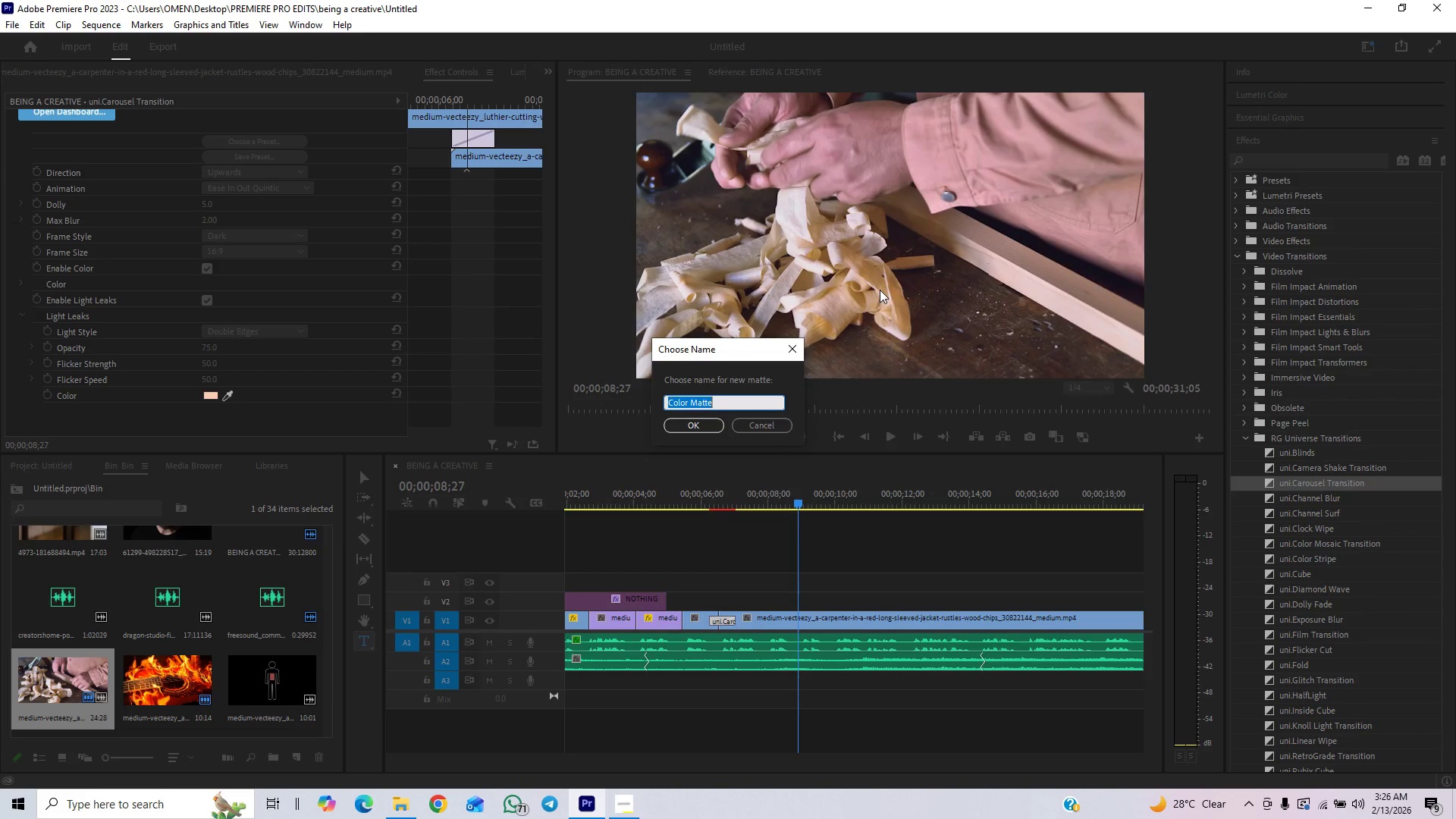 
wait(7.97)
 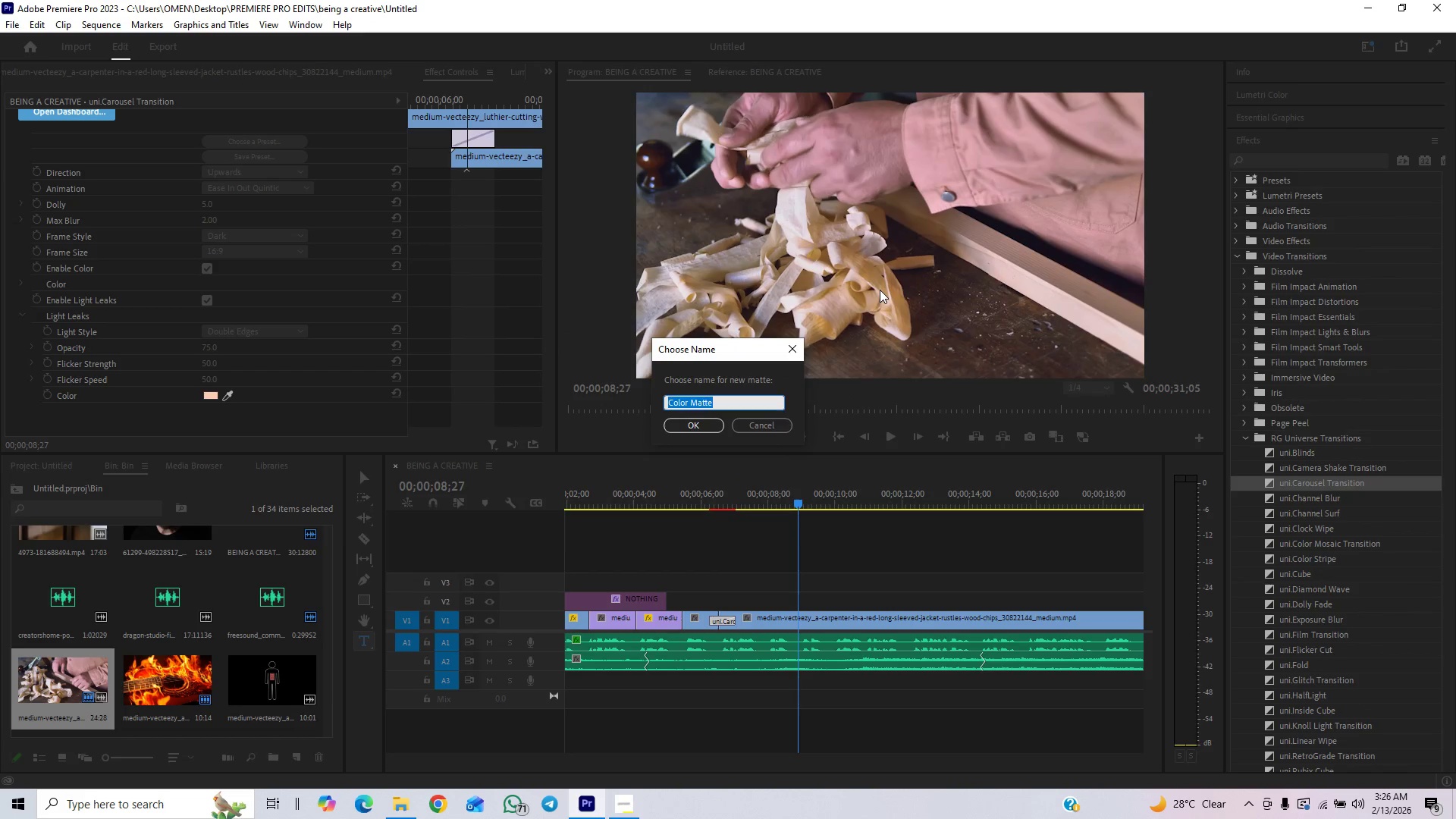 
type(BACKGROUND)
 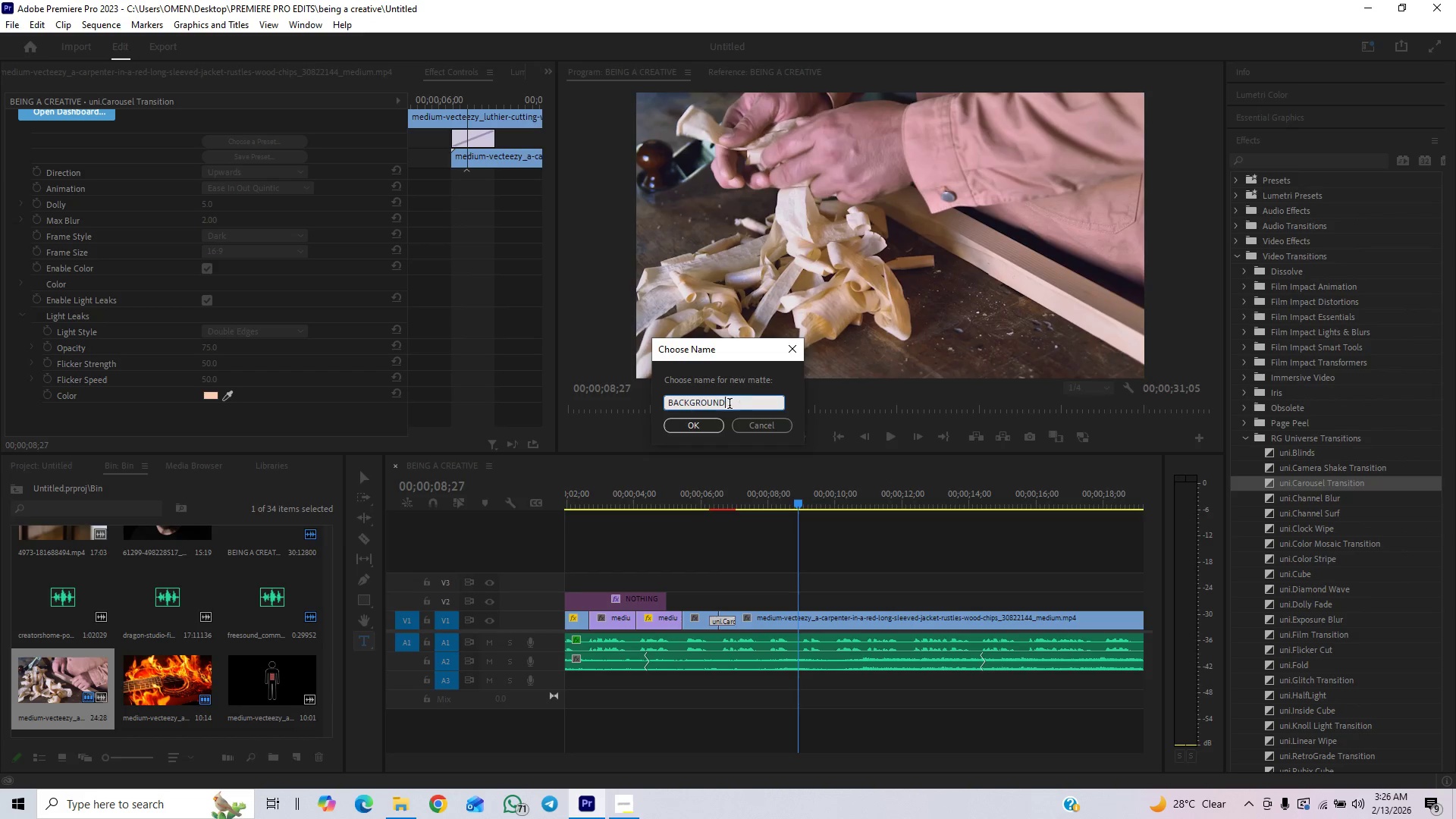 
left_click([708, 425])
 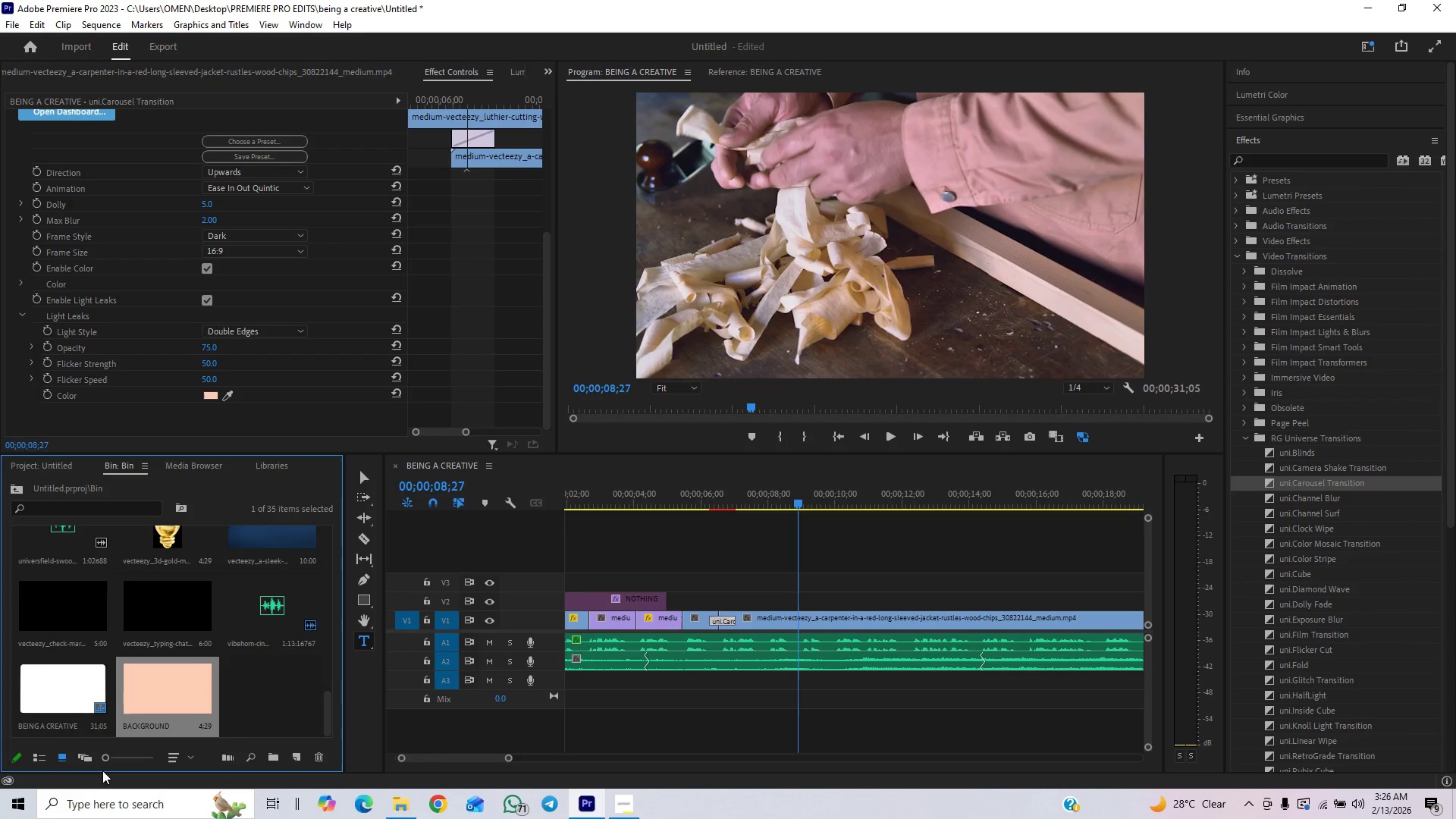 
left_click_drag(start_coordinate=[158, 691], to_coordinate=[771, 596])
 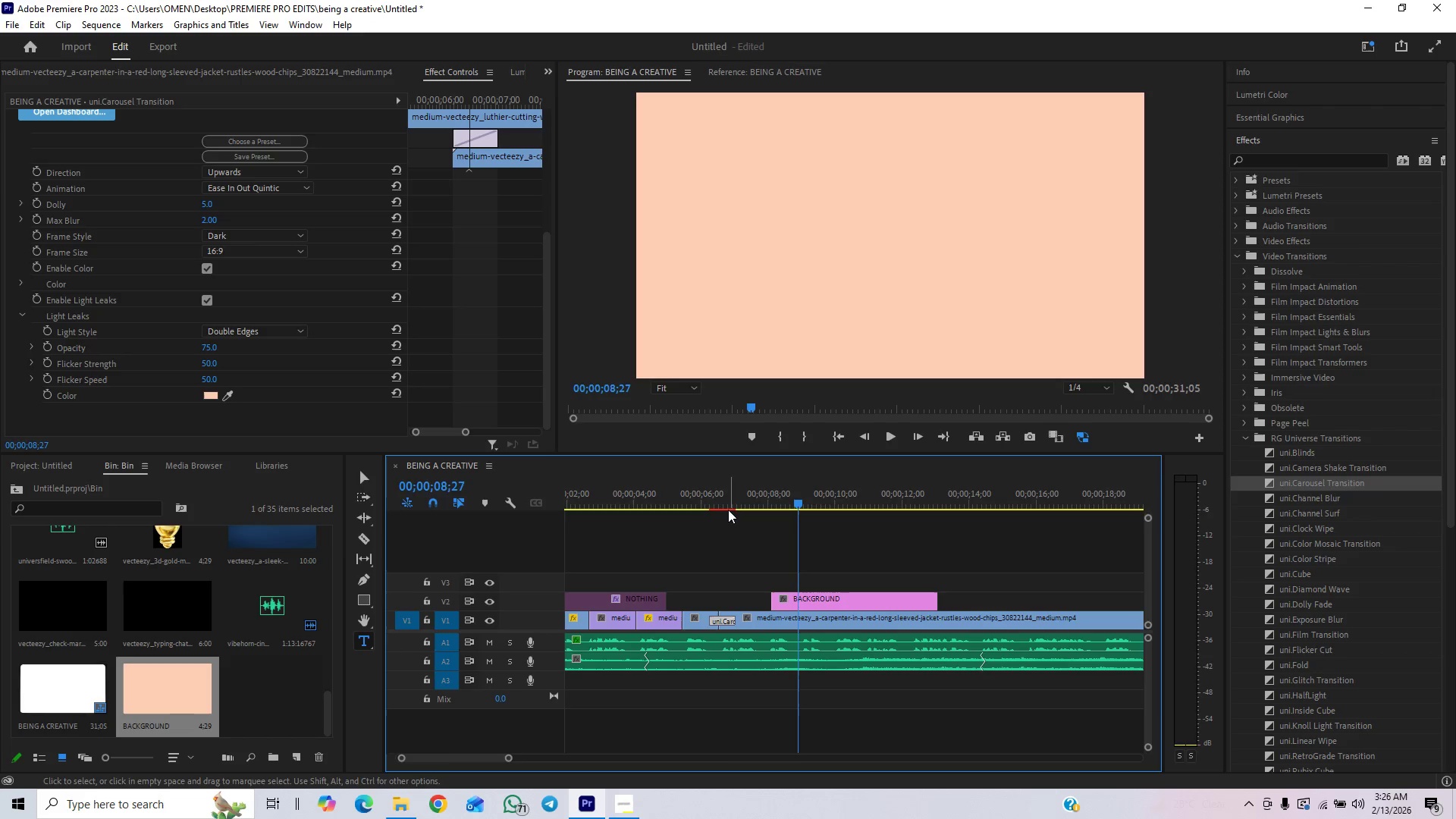 
left_click([726, 501])
 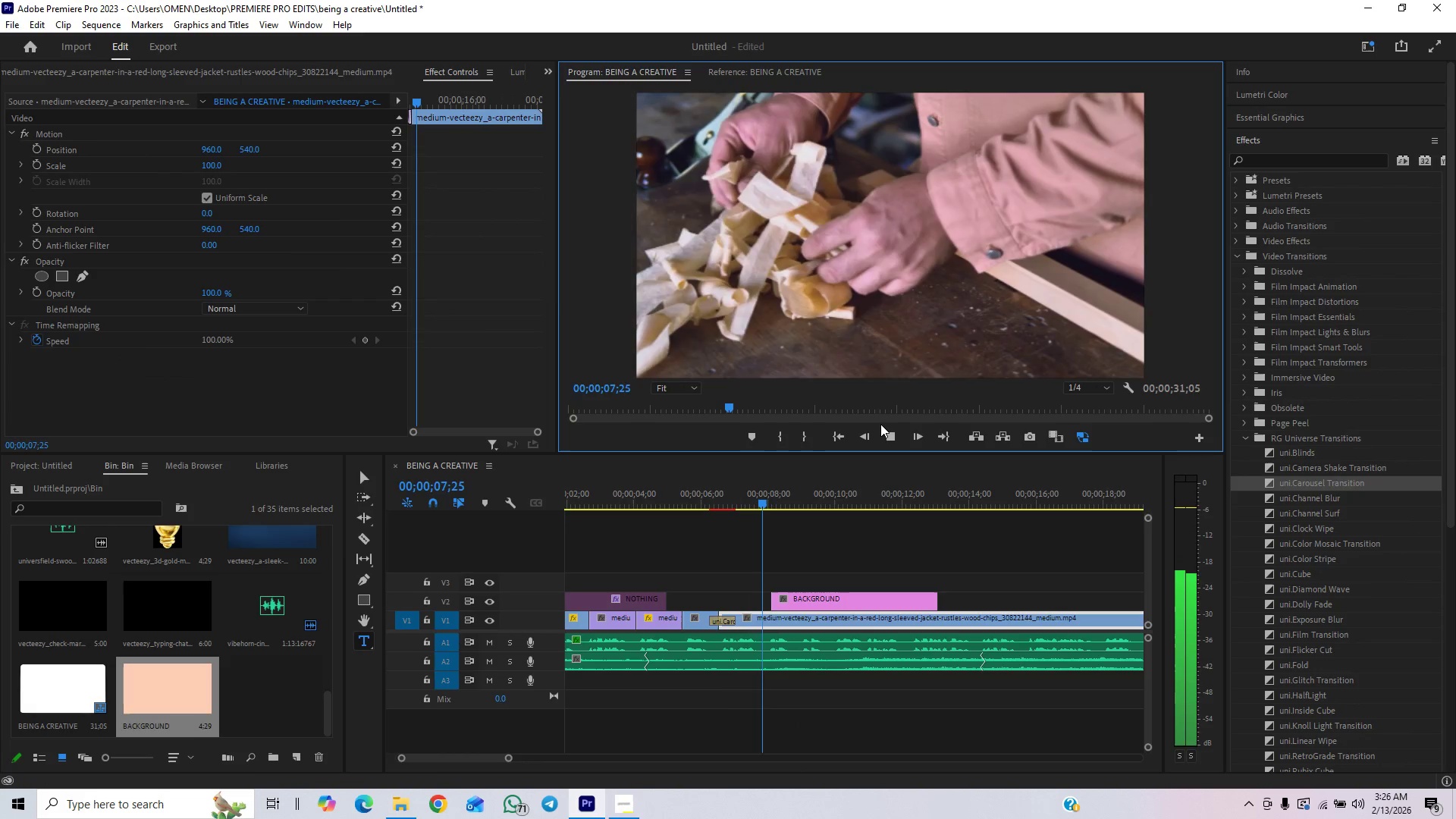 
left_click([888, 436])
 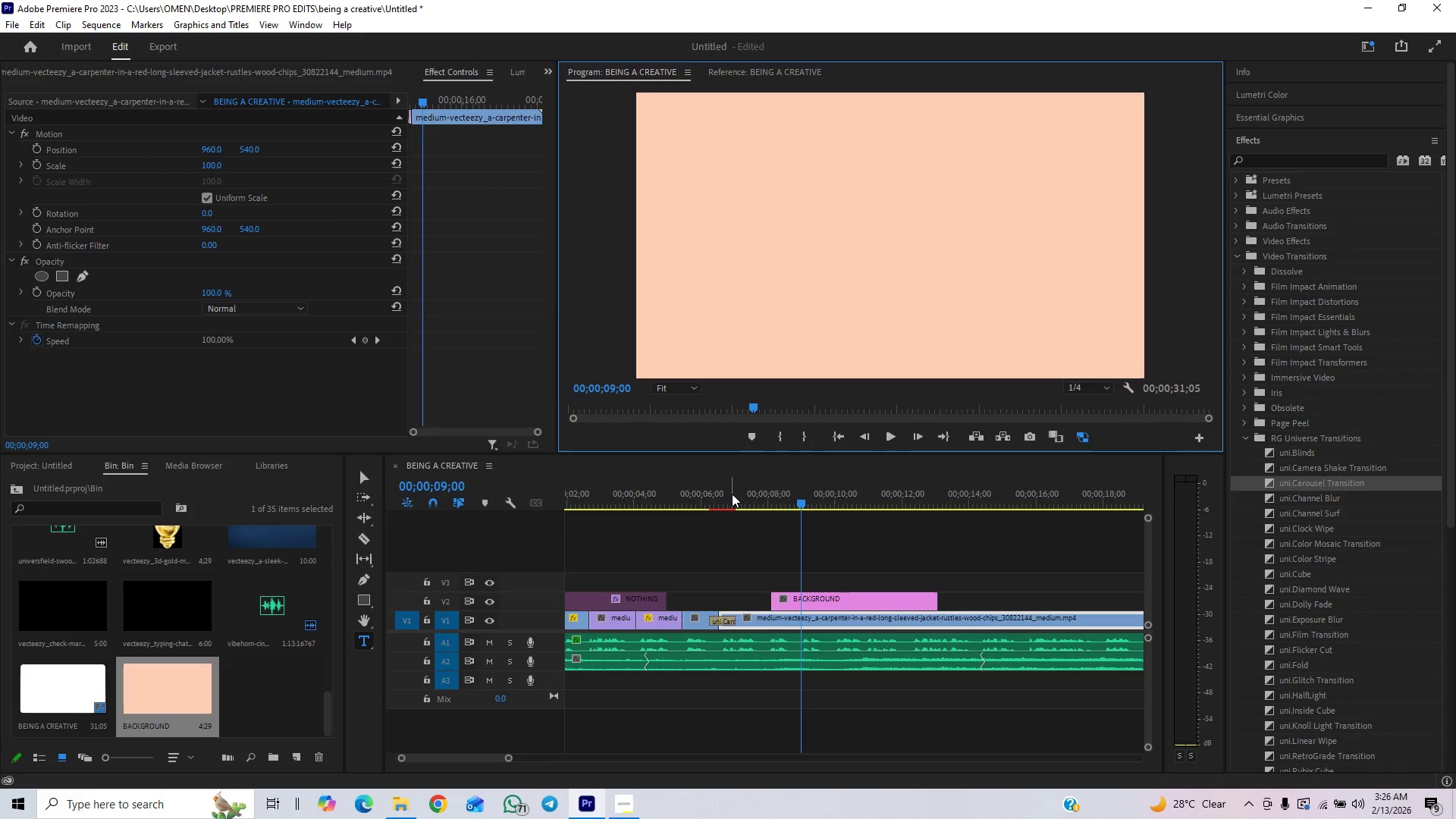 
left_click([730, 500])
 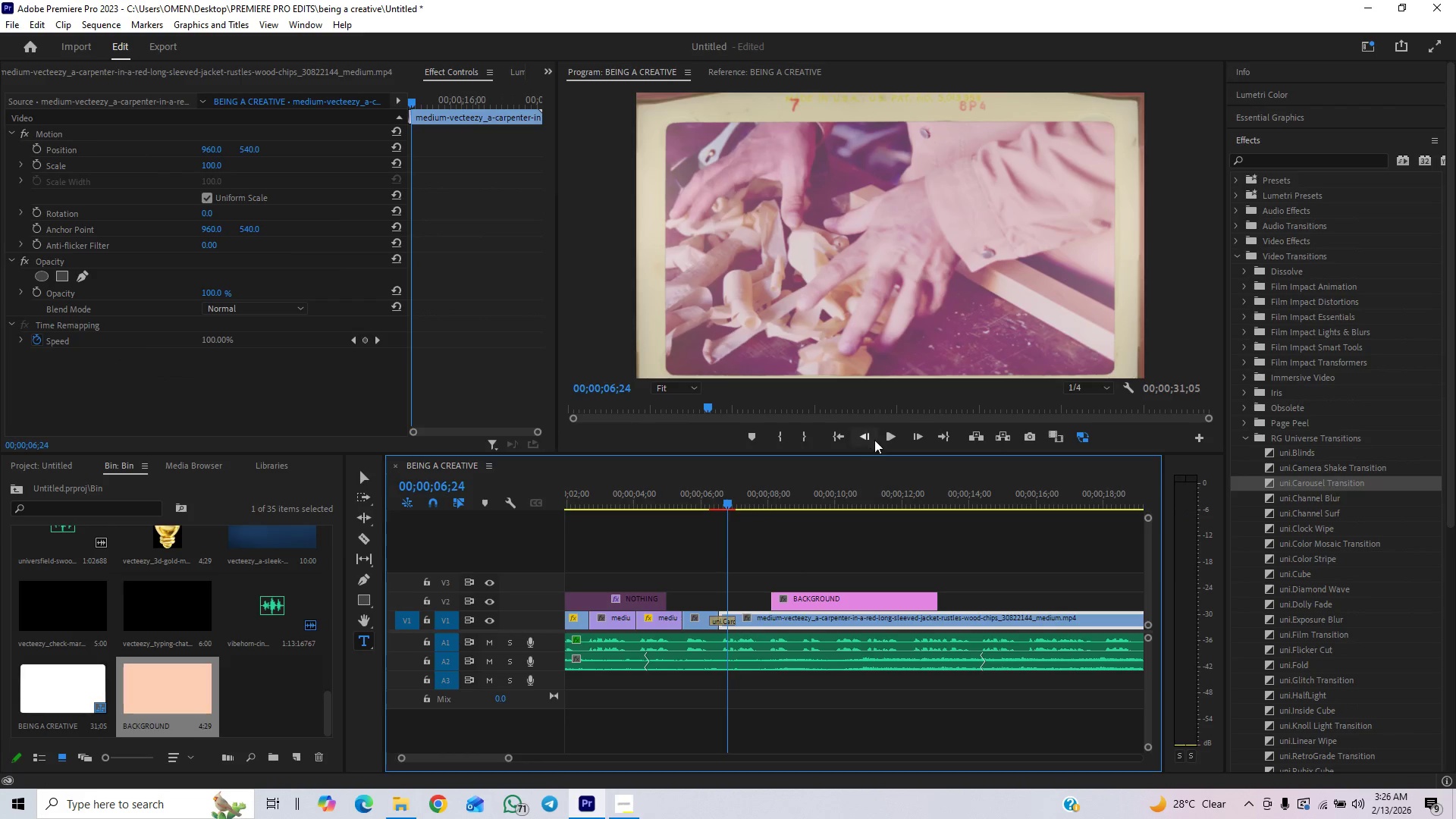 
left_click([885, 432])
 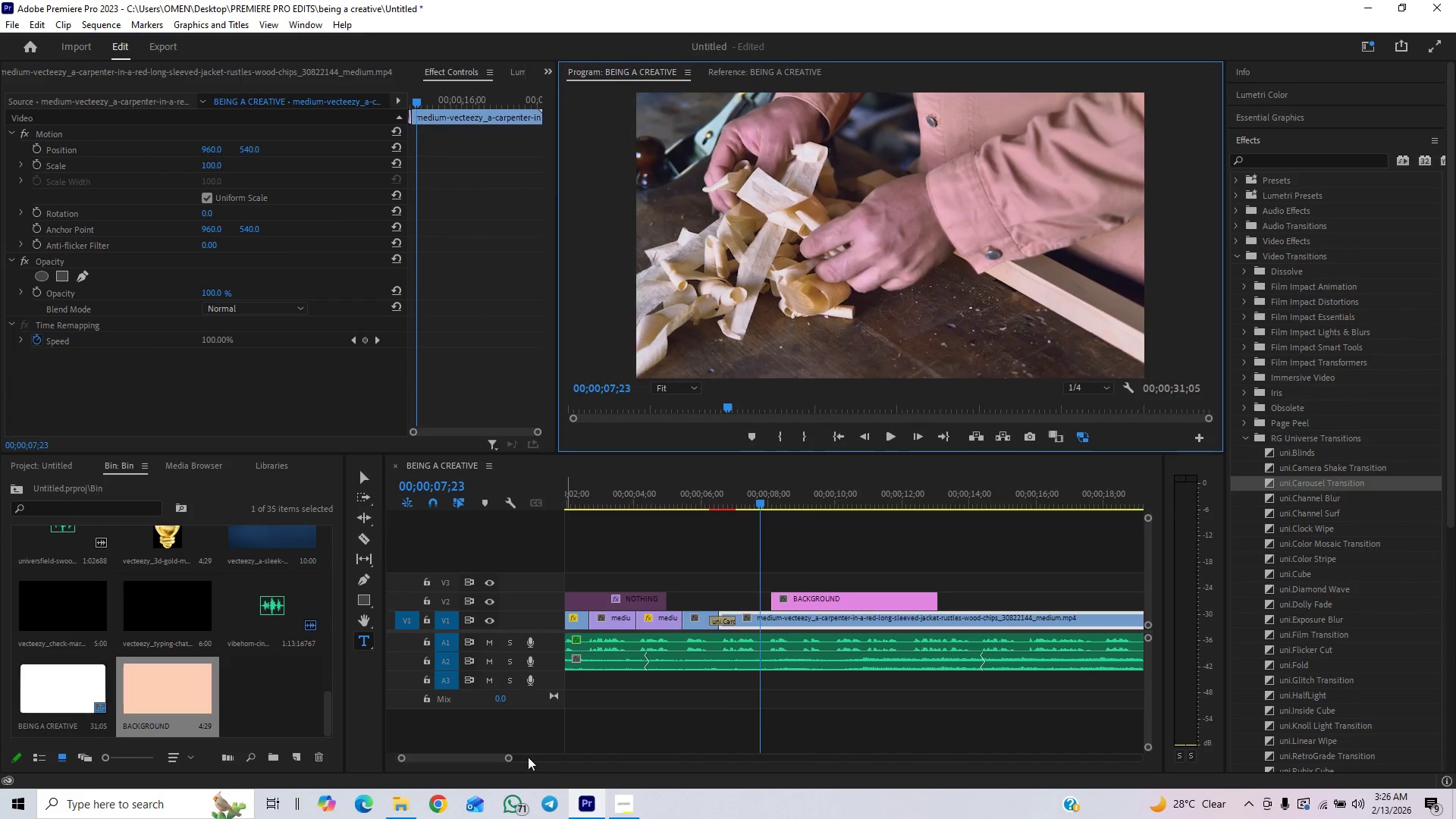 
left_click([635, 799])